 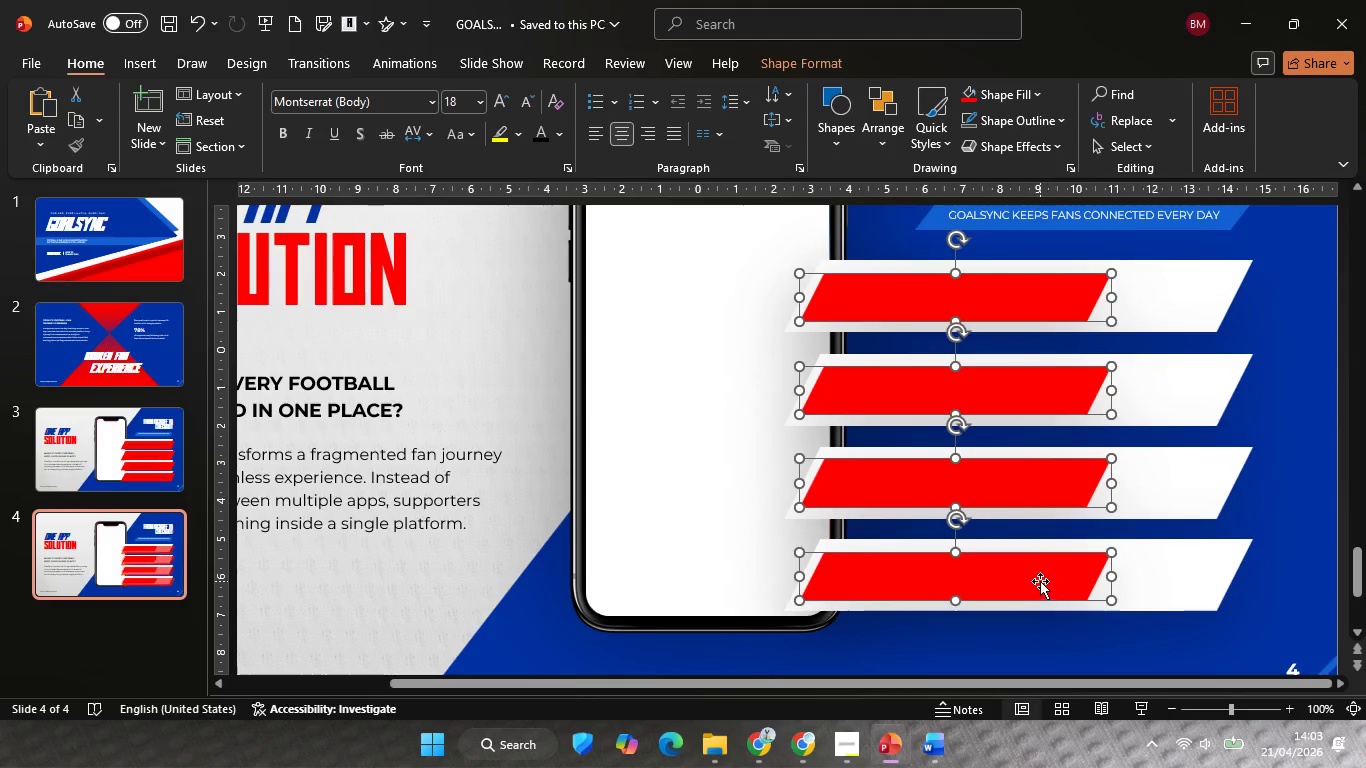 
left_click_drag(start_coordinate=[1040, 581], to_coordinate=[1048, 578])
 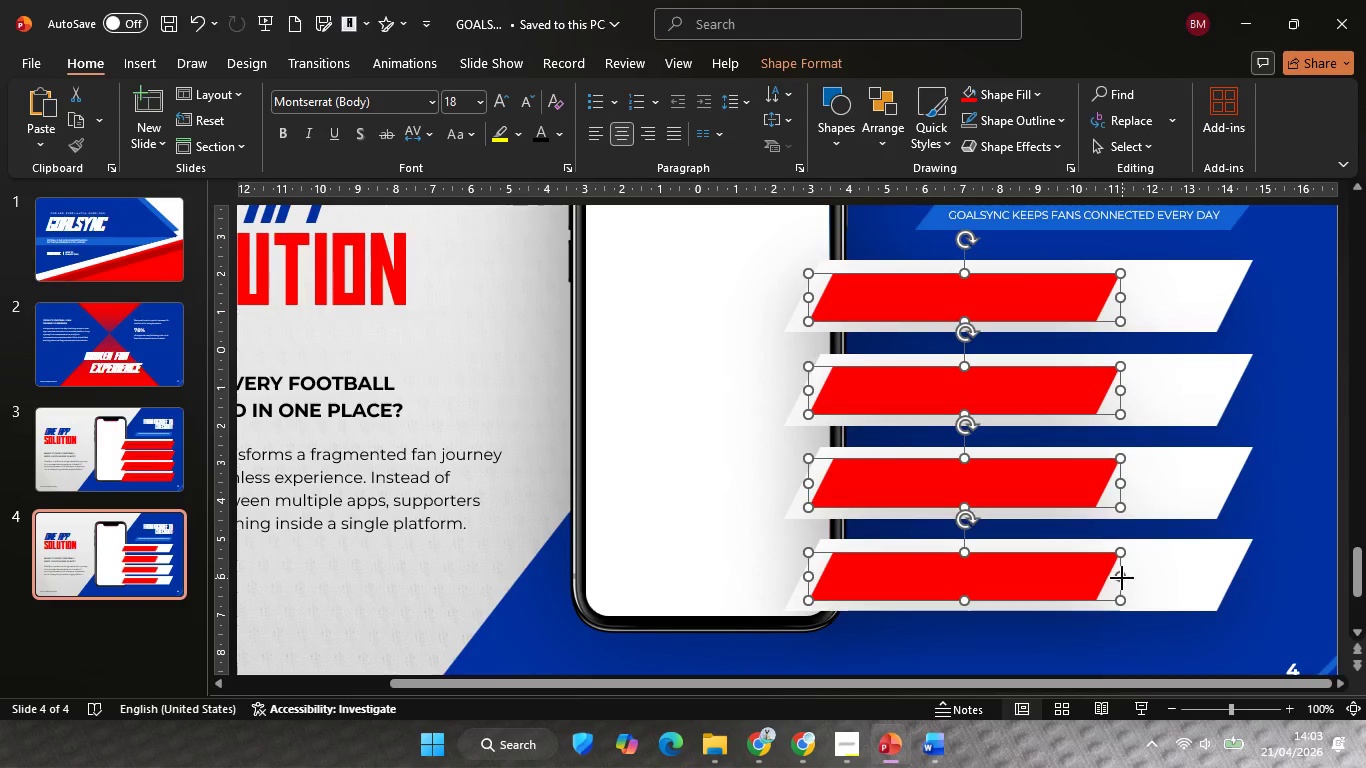 
hold_key(key=ShiftLeft, duration=2.64)
left_click_drag(start_coordinate=[1122, 578], to_coordinate=[897, 581])
 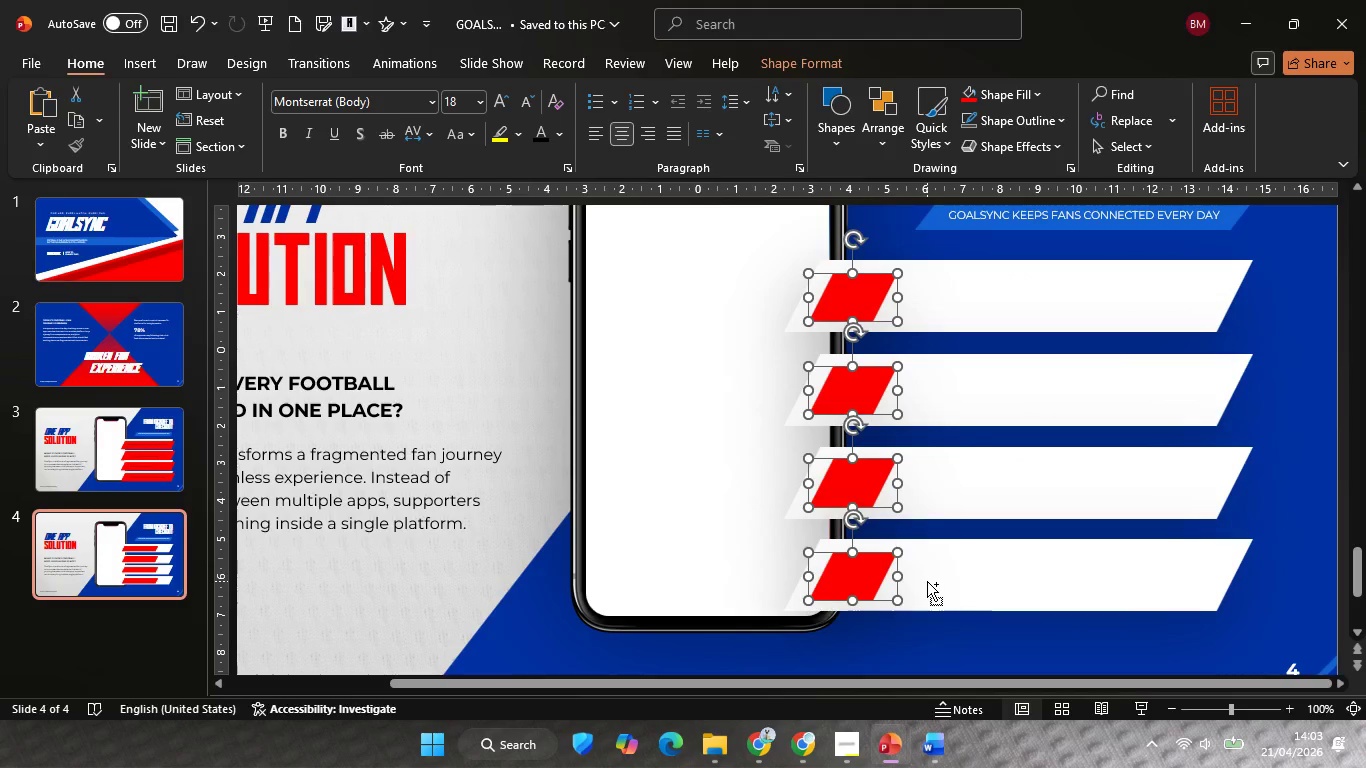 
hold_key(key=ControlLeft, duration=0.34)
scroll: coordinate [927, 581], scroll_direction: none, amount: 0.0
 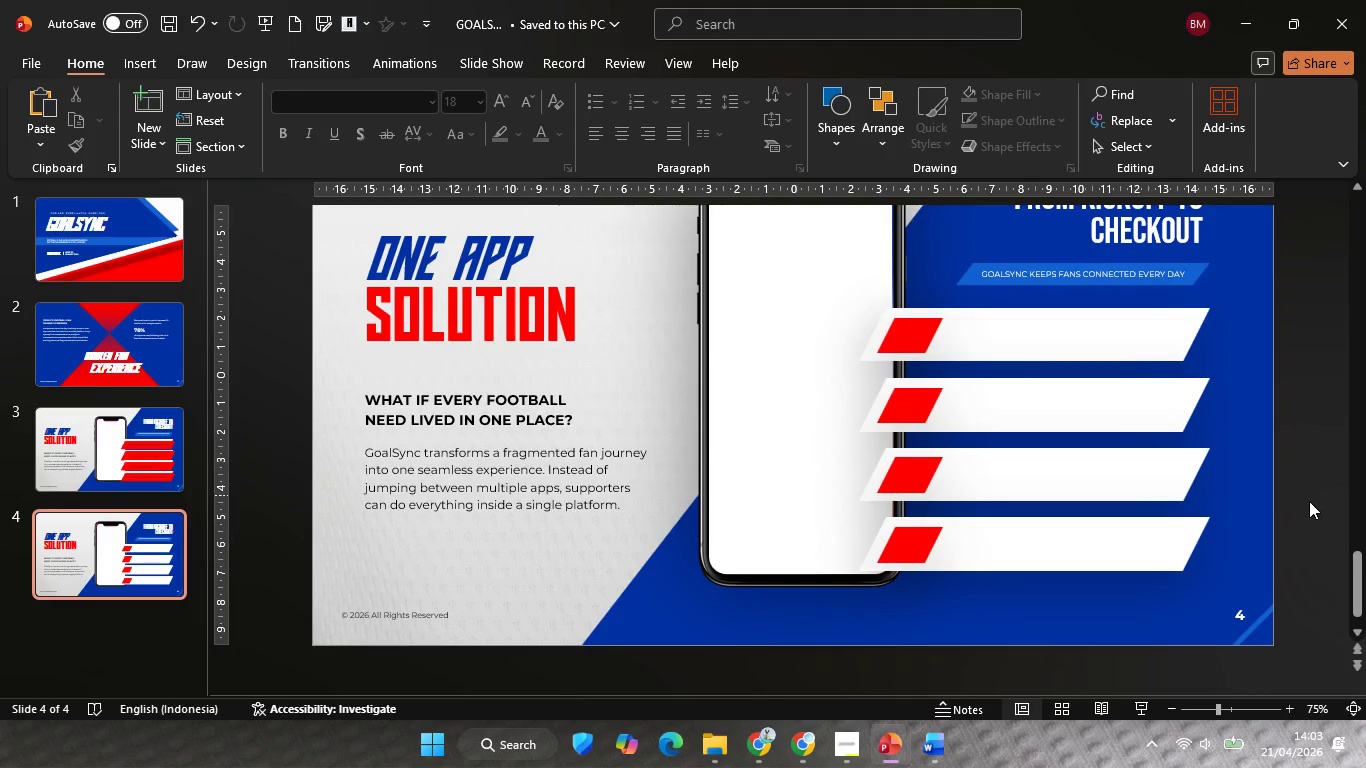 
double_click([1313, 508])
 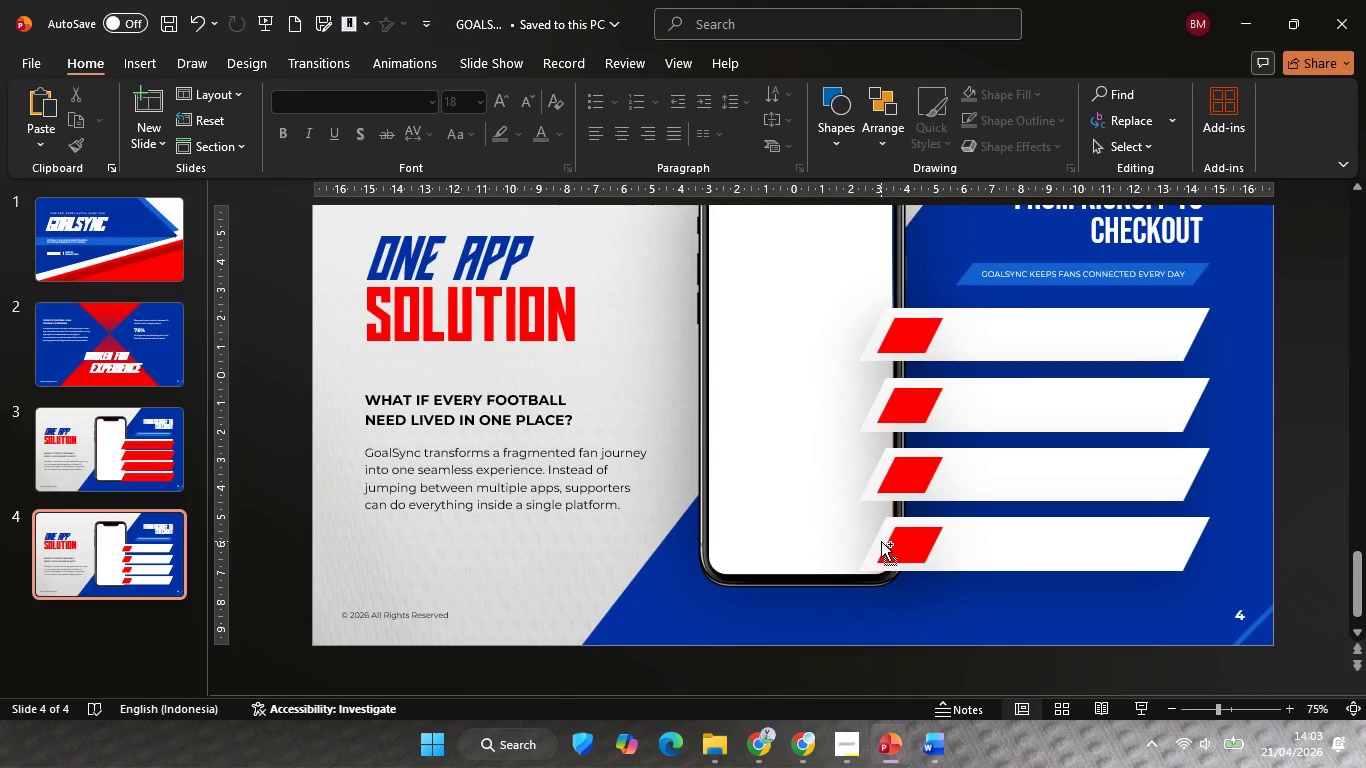 
hold_key(key=ControlLeft, duration=0.42)
 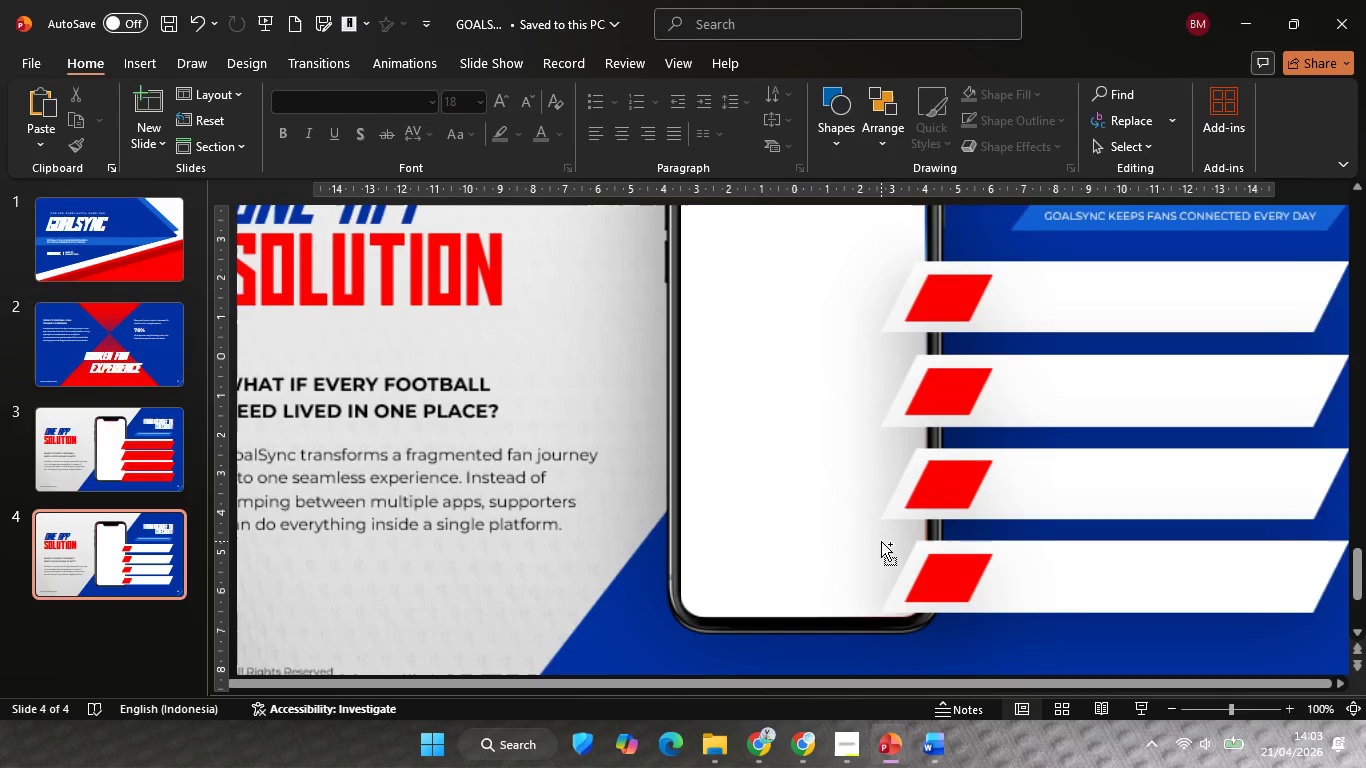 
hold_key(key=ControlLeft, duration=0.44)
scroll: coordinate [881, 541], scroll_direction: up, amount: 3.0
 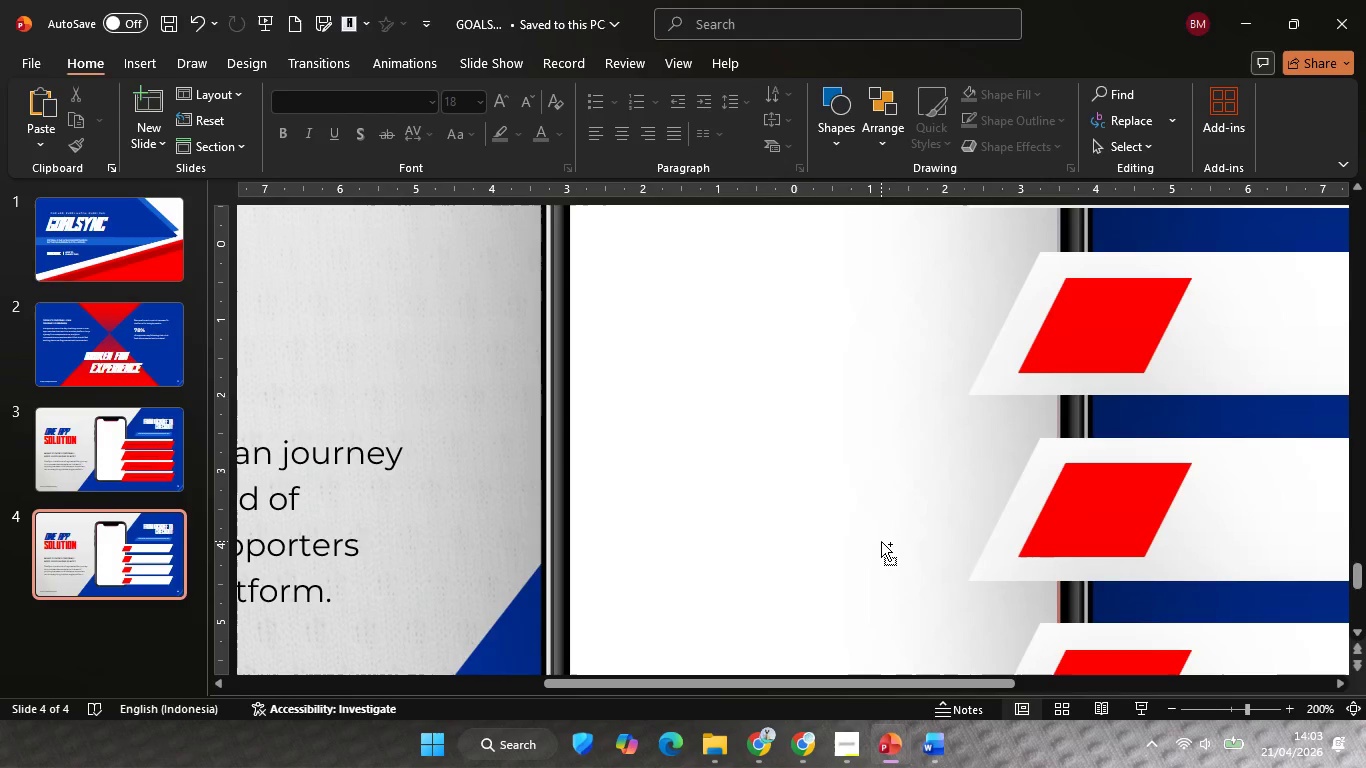 
hold_key(key=ControlLeft, duration=0.38)
scroll: coordinate [881, 541], scroll_direction: none, amount: 0.0
 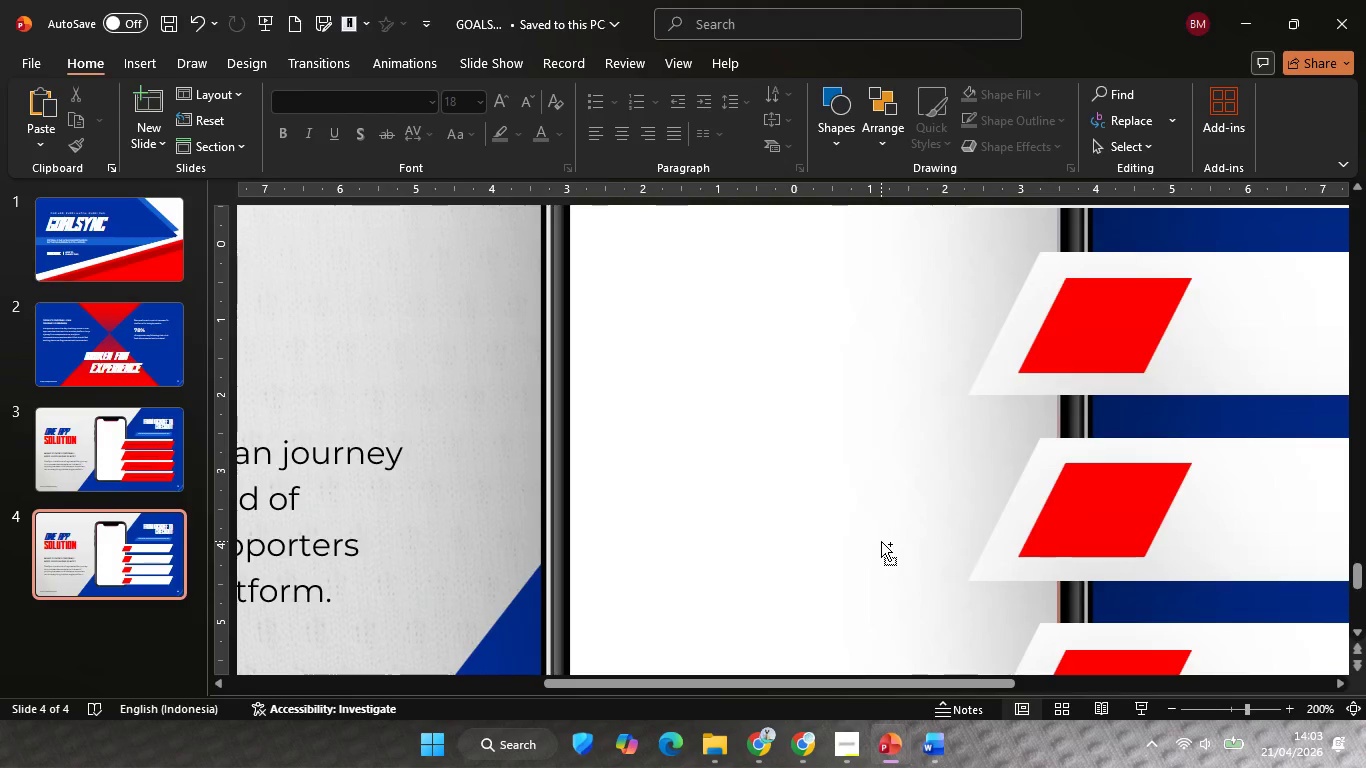 
scroll: coordinate [881, 541], scroll_direction: down, amount: 2.0
 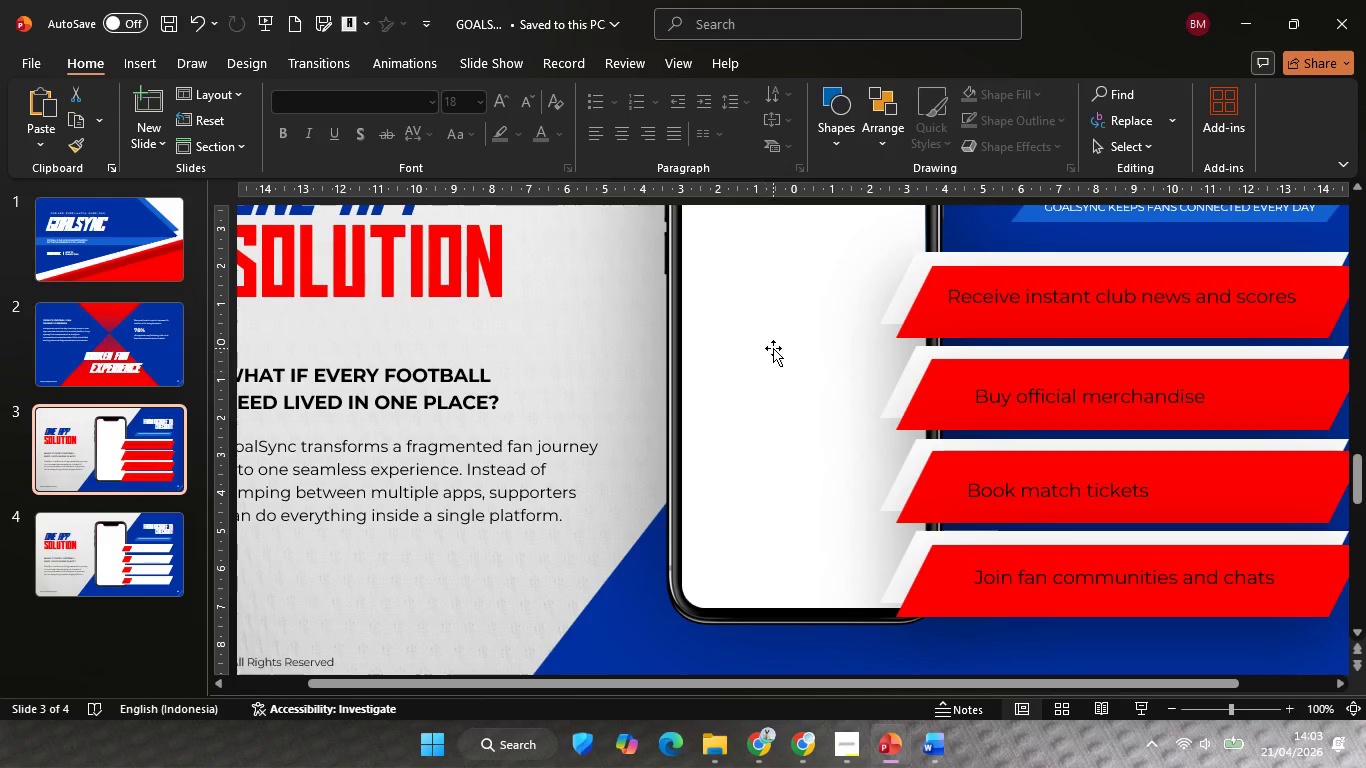 
left_click([988, 286])
 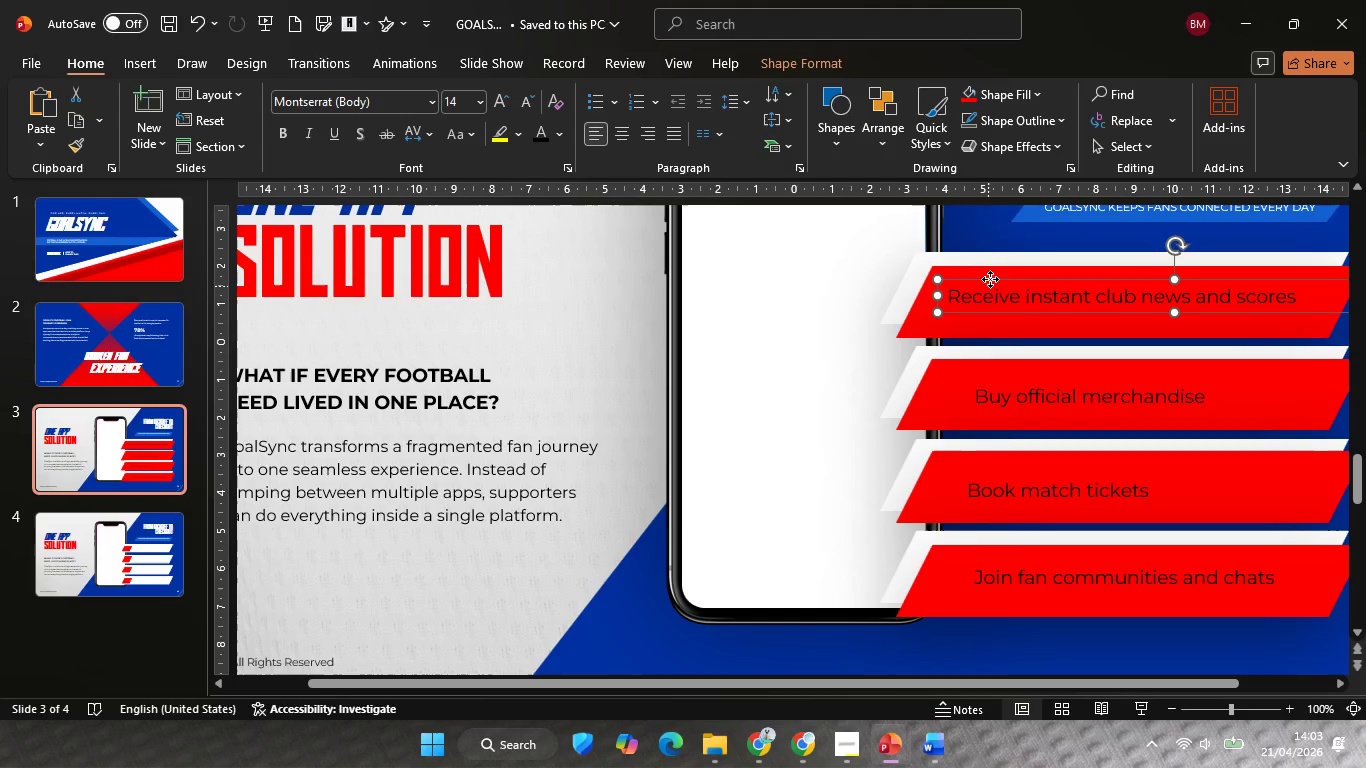 
left_click([990, 279])
 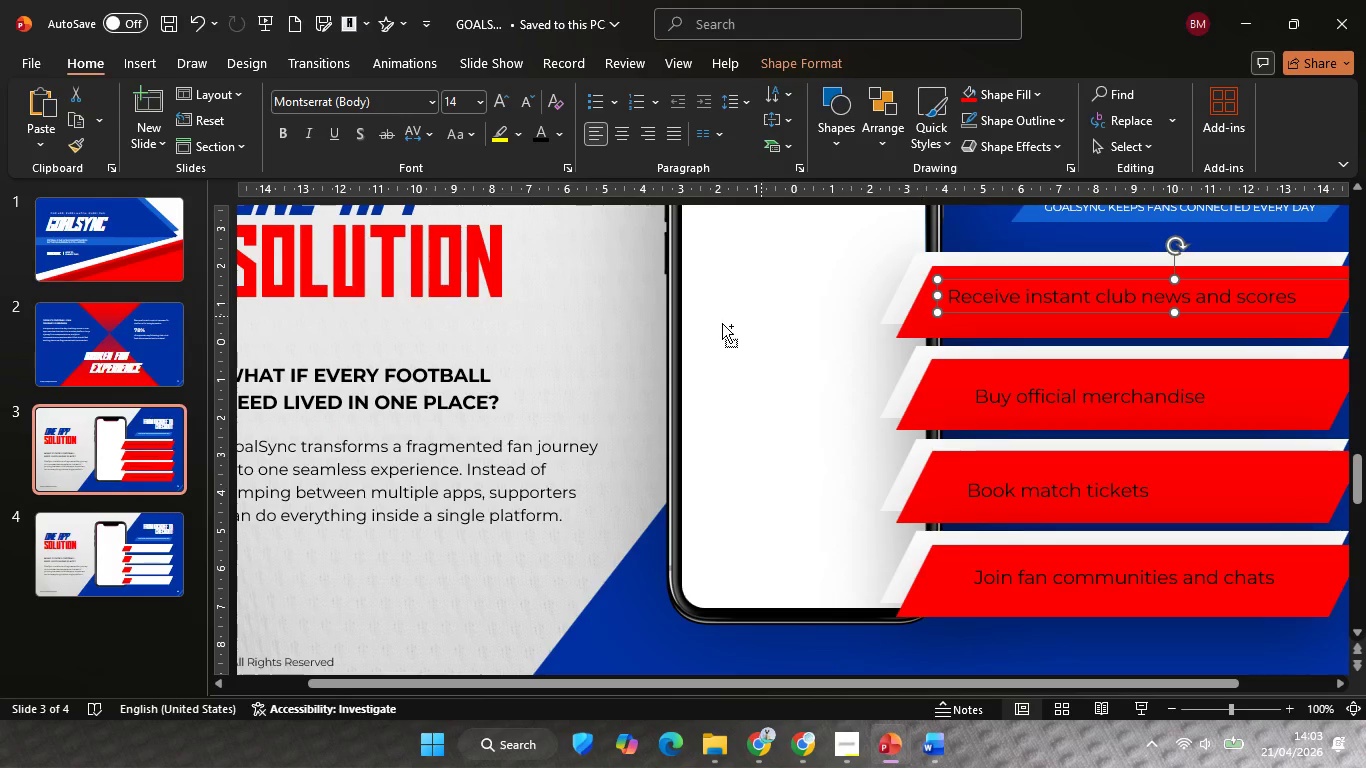 
key(Control+C)
 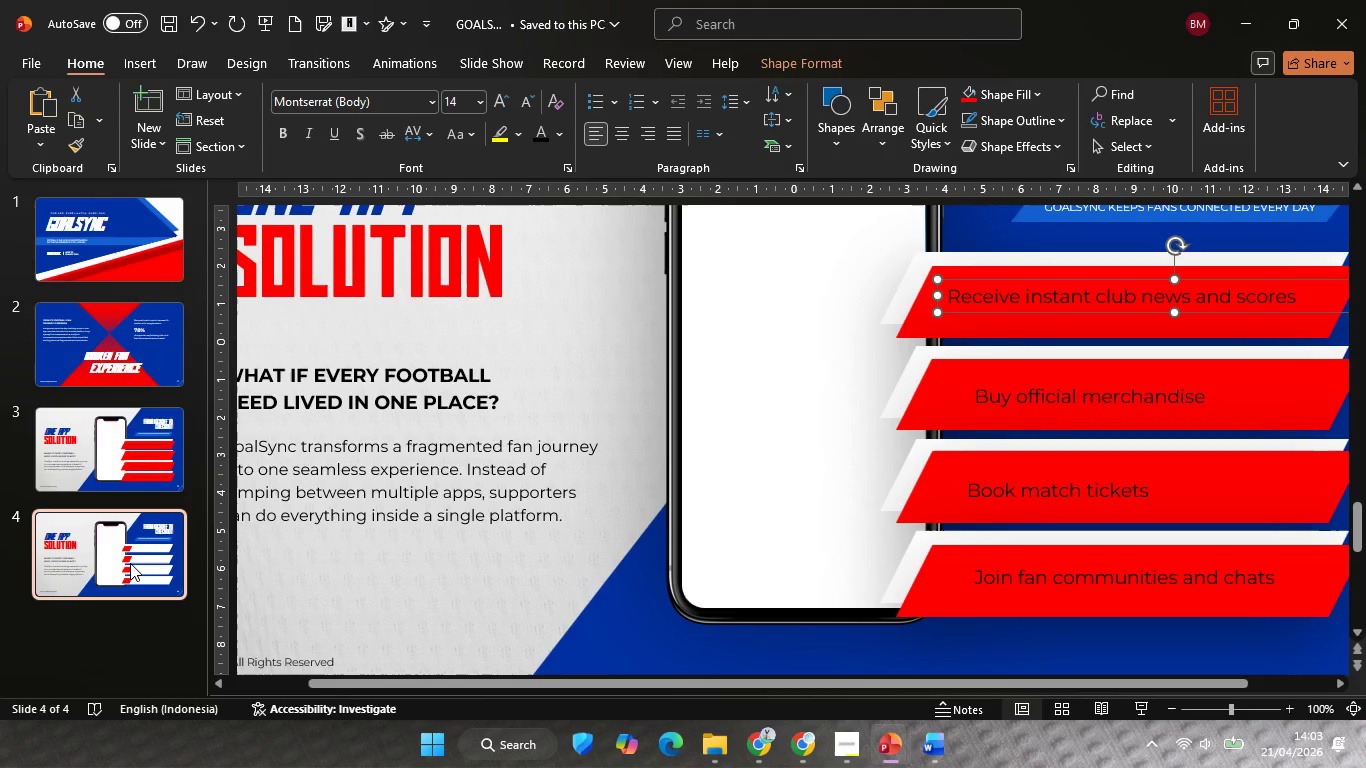 
left_click([130, 563])
 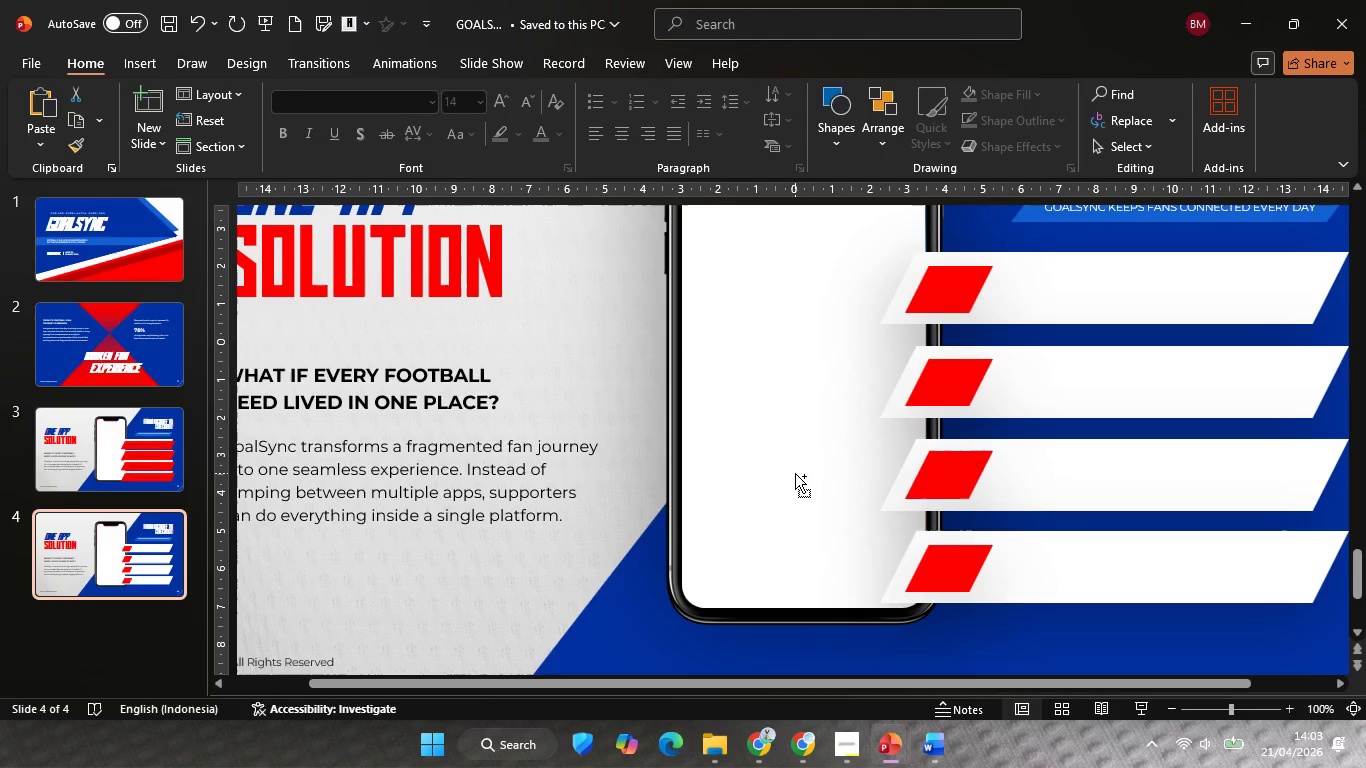 
key(Control+V)
 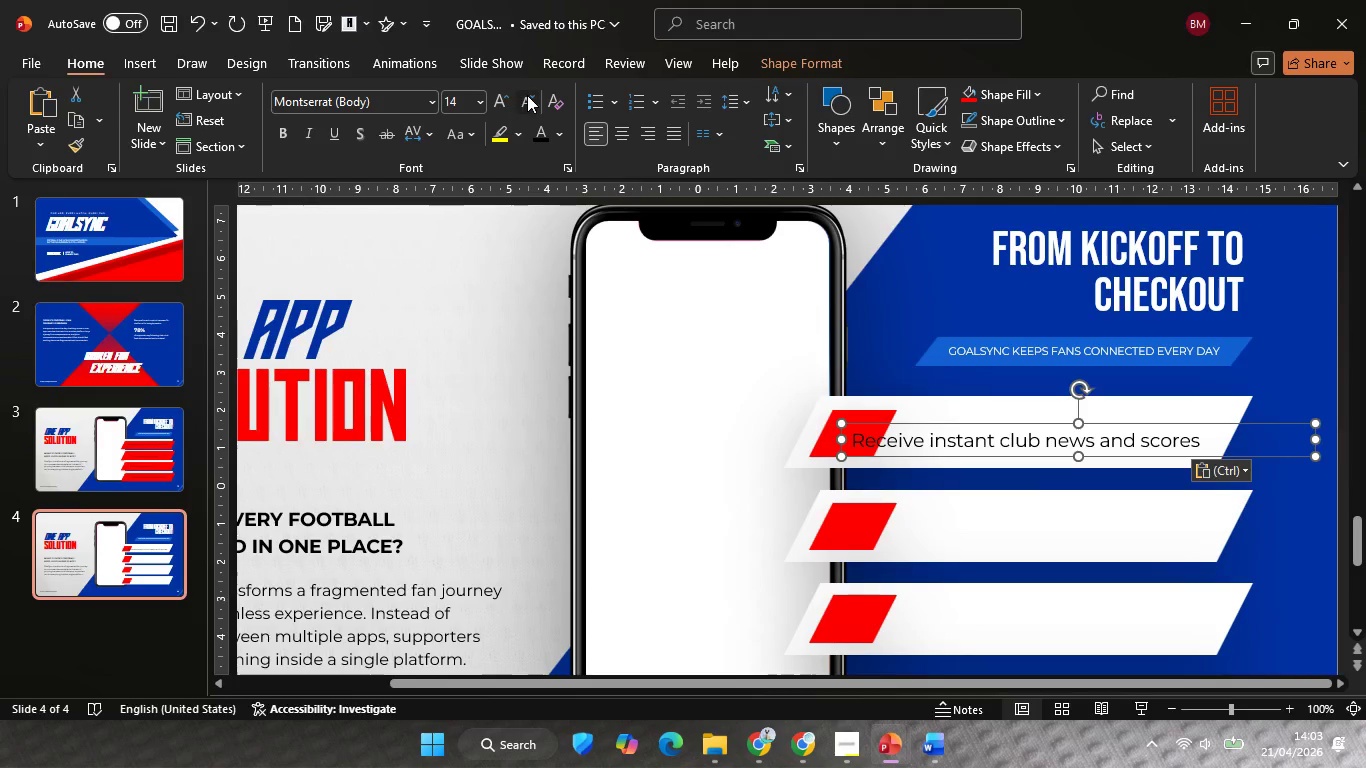 
double_click([527, 95])
 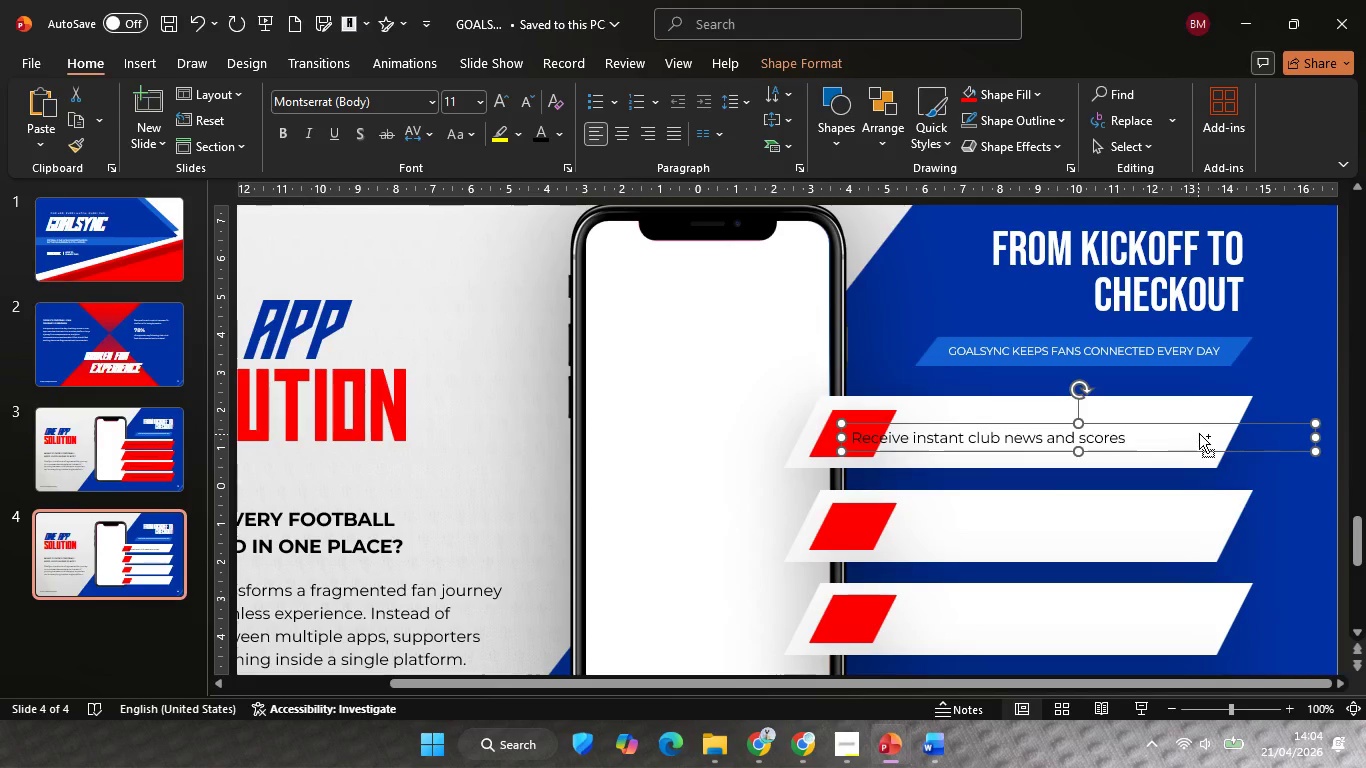 
hold_key(key=ControlLeft, duration=0.38)
scroll: coordinate [1199, 432], scroll_direction: up, amount: 1.0
 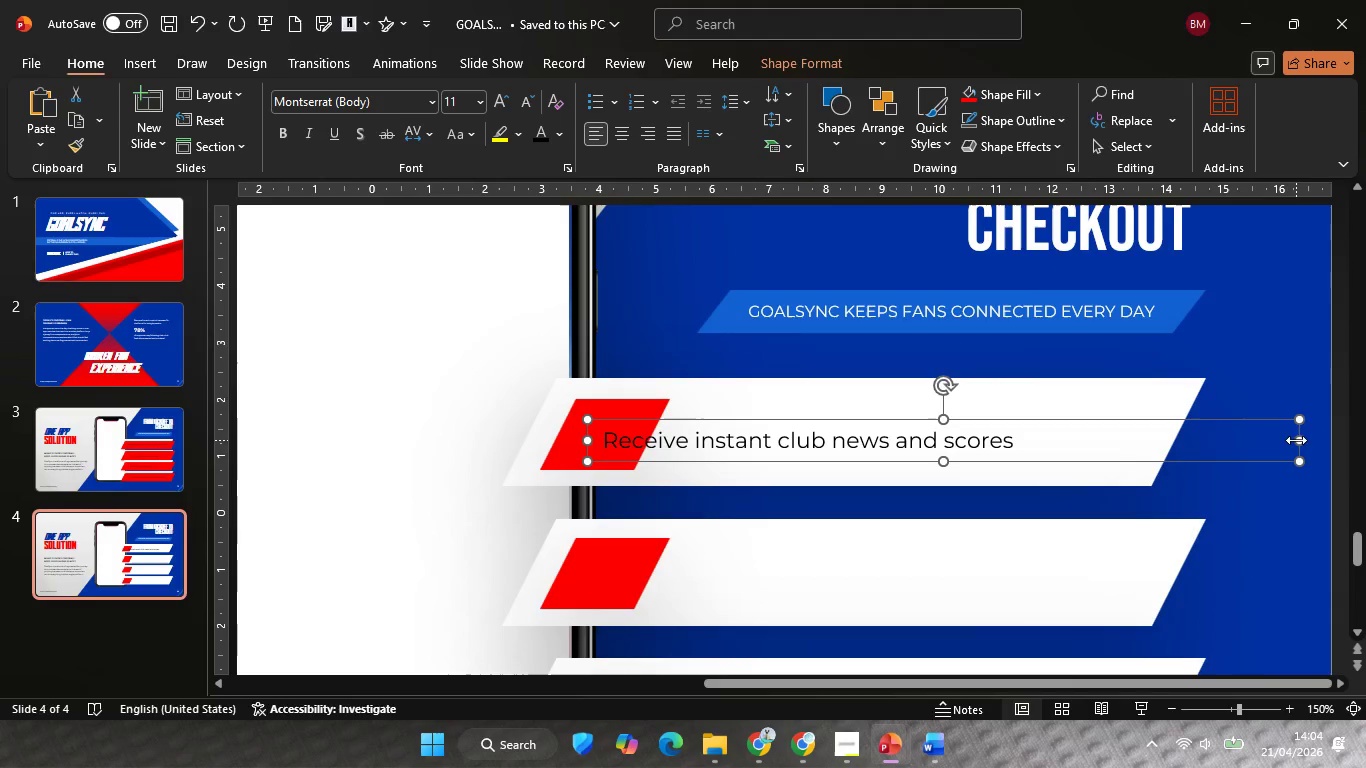 
hold_key(key=ShiftLeft, duration=1.05)
left_click_drag(start_coordinate=[1296, 441], to_coordinate=[1046, 462])
 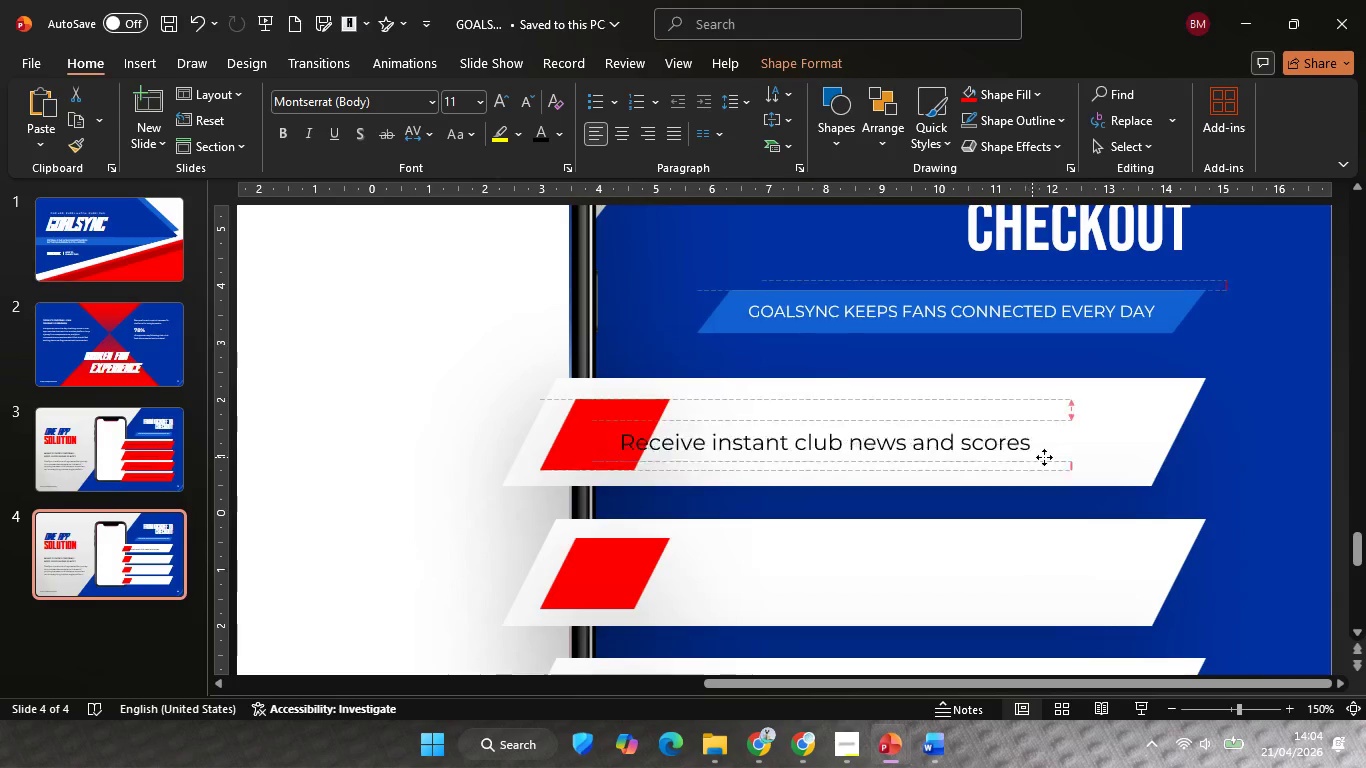 
left_click_drag(start_coordinate=[1029, 457], to_coordinate=[1109, 452])
 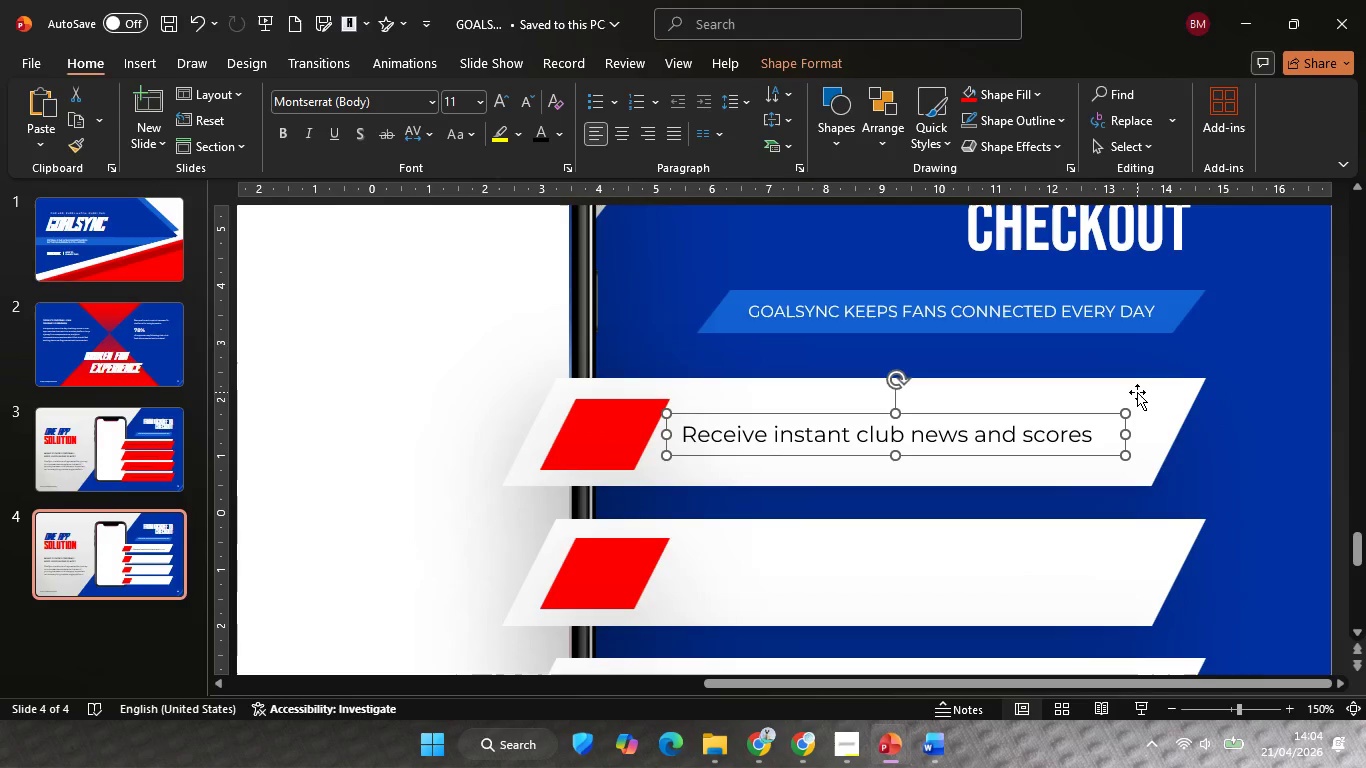 
hold_key(key=ShiftLeft, duration=0.39)
 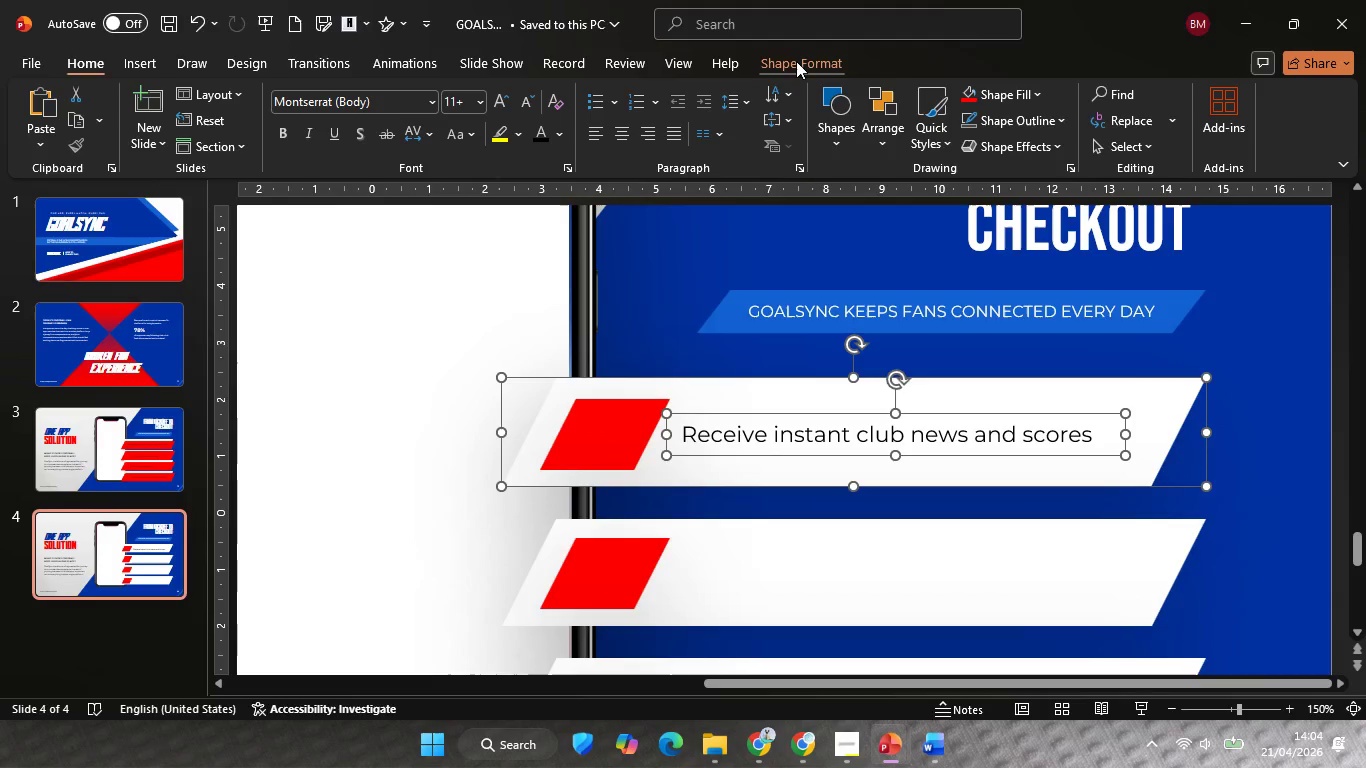 
left_click_drag(start_coordinate=[796, 61], to_coordinate=[1176, 93])
 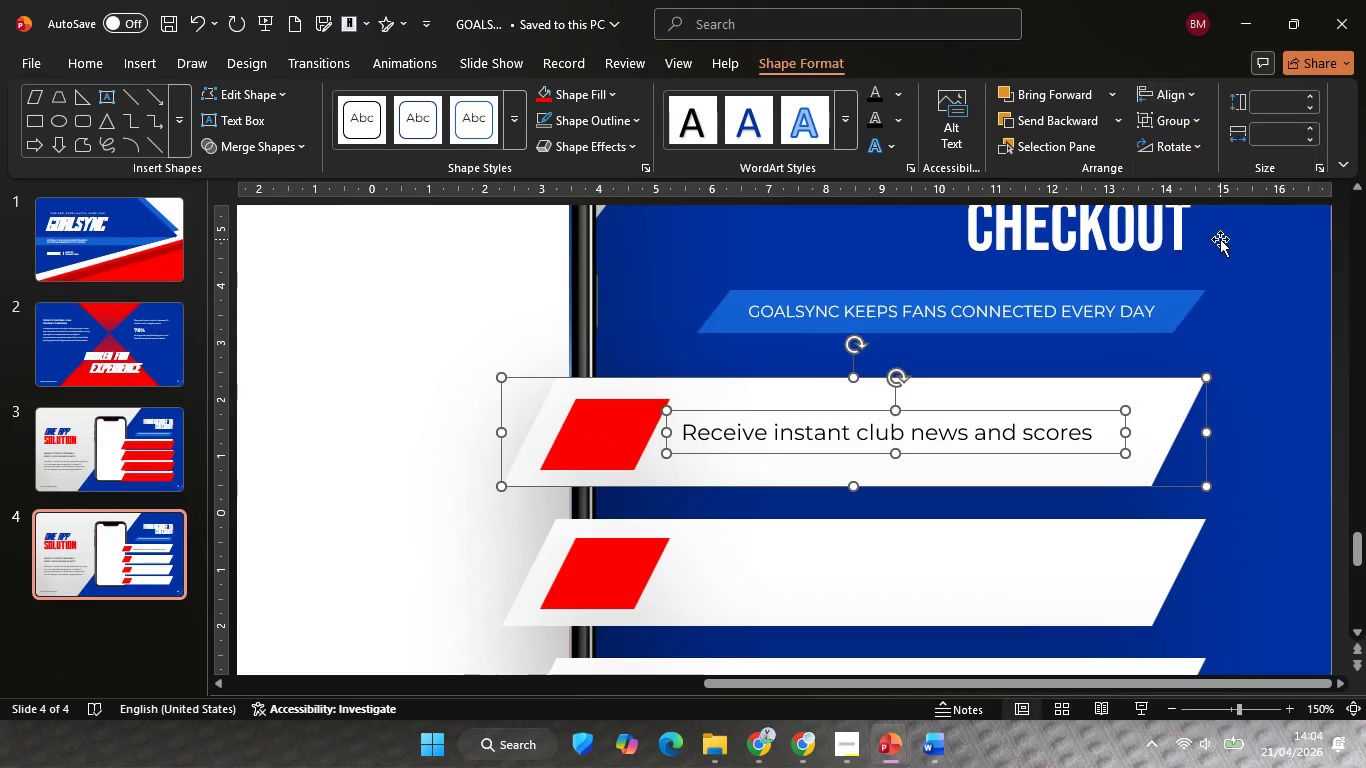 
left_click([1176, 93])
 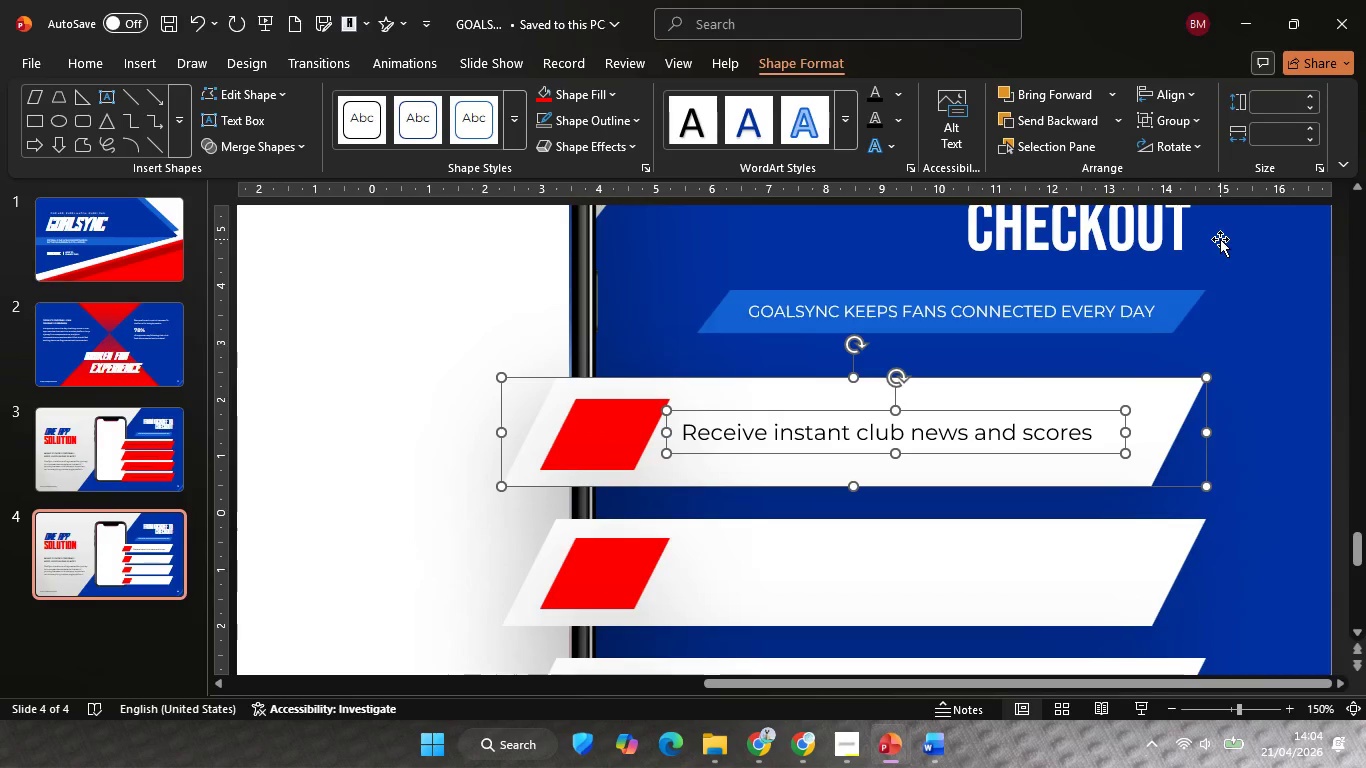 
key(Control+ControlLeft)
 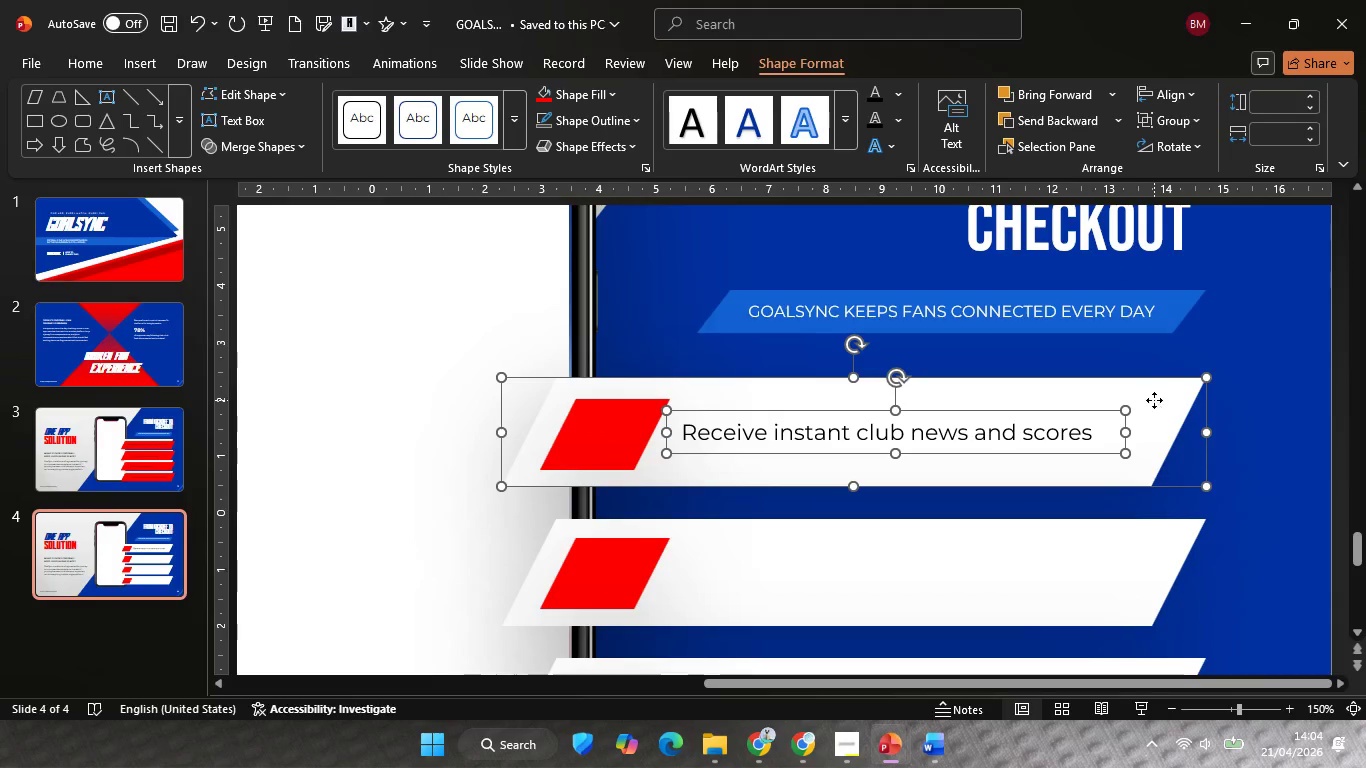 
hold_key(key=ShiftLeft, duration=0.38)
left_click([1154, 400])
 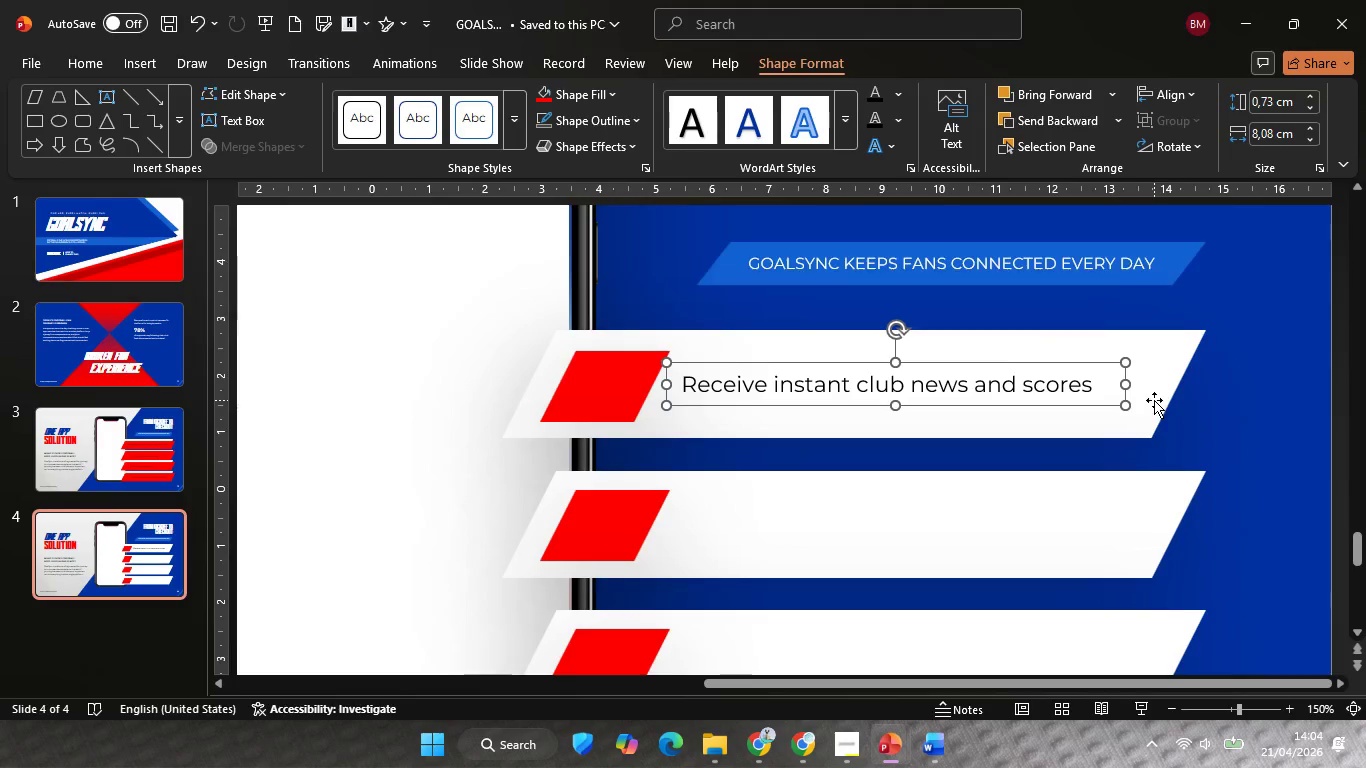 
hold_key(key=ShiftLeft, duration=0.88)
 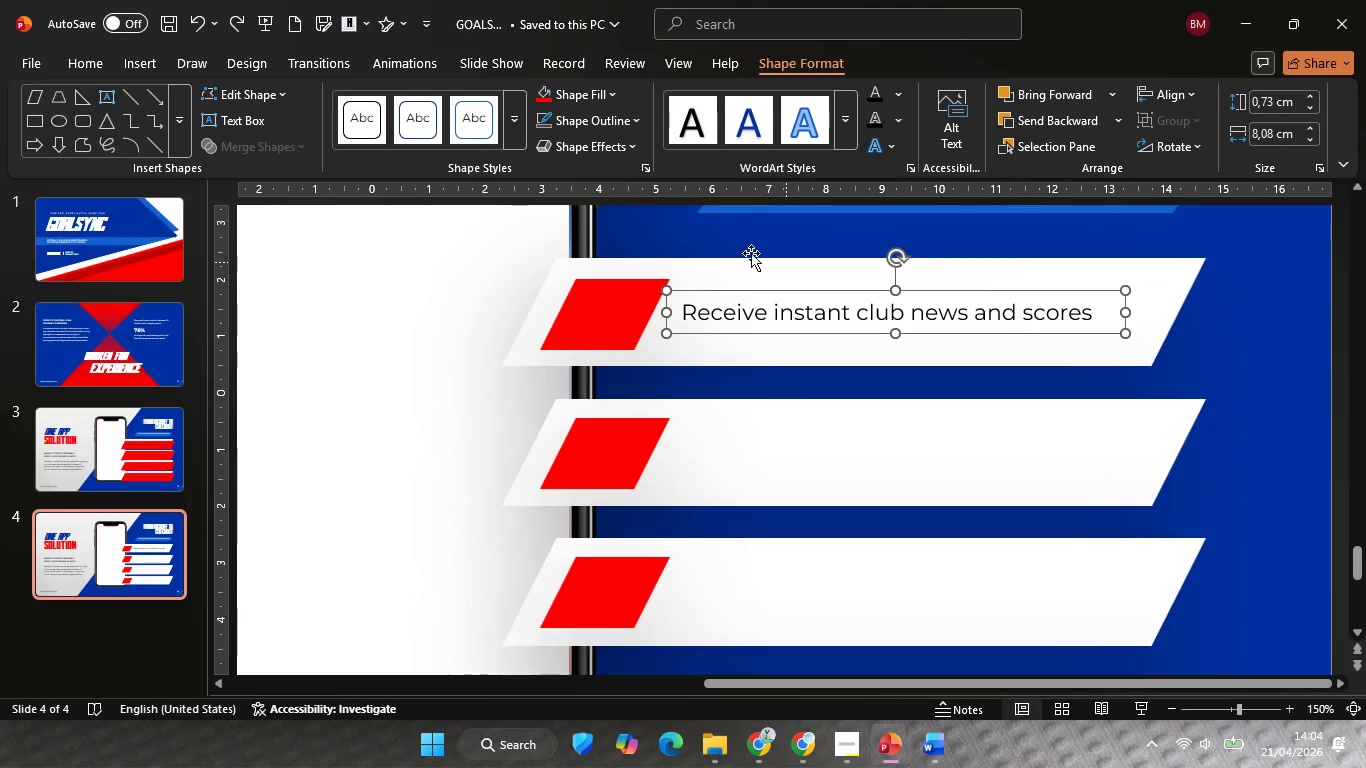 
scroll: coordinate [1151, 401], scroll_direction: down, amount: 4.0
 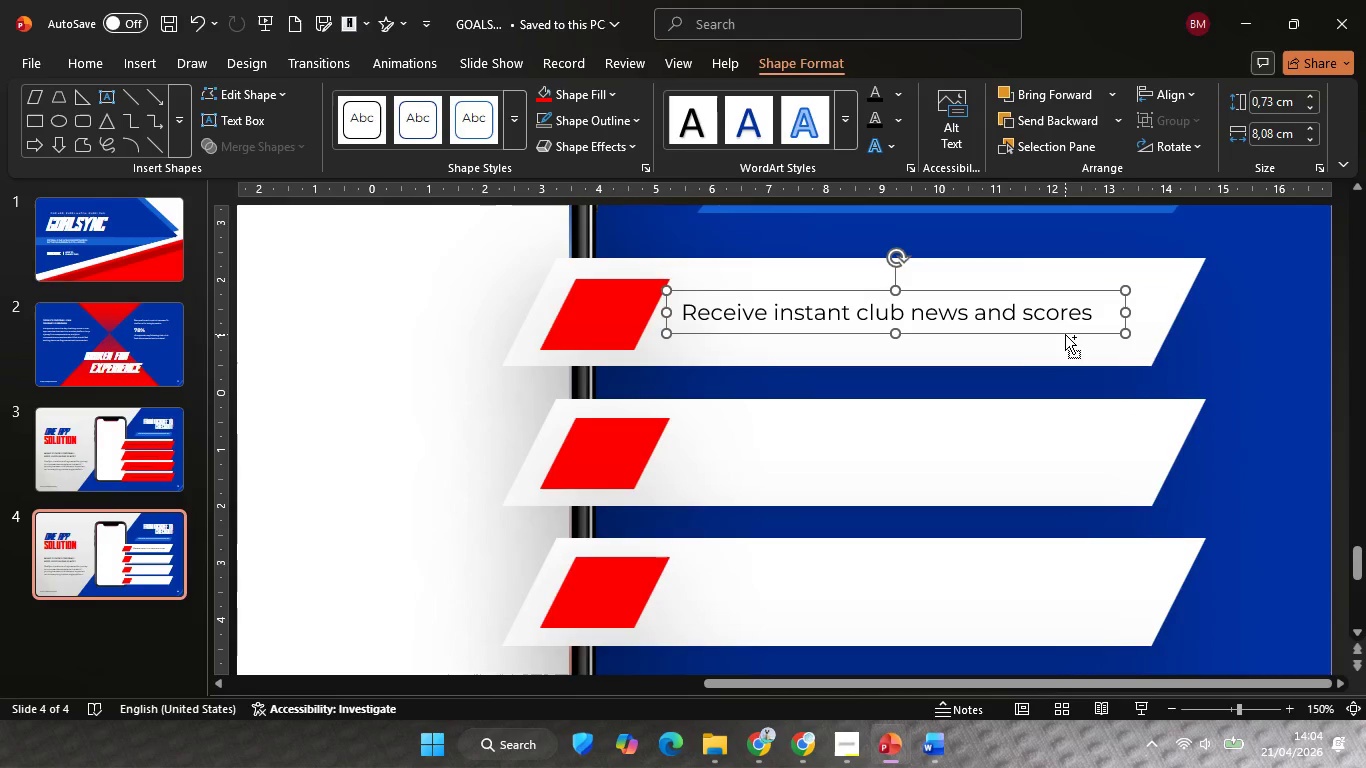 
left_click_drag(start_coordinate=[1065, 334], to_coordinate=[1060, 416])
 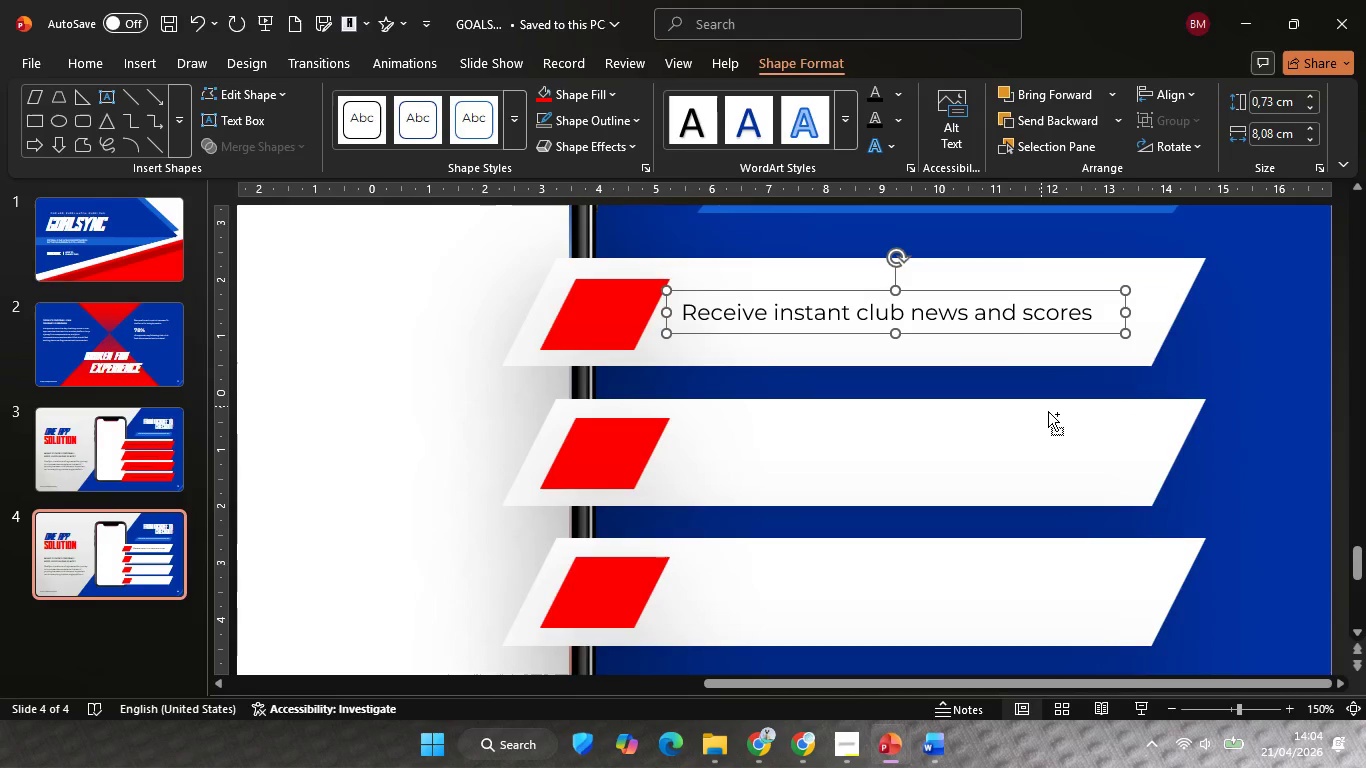 
key(Control+Z)
 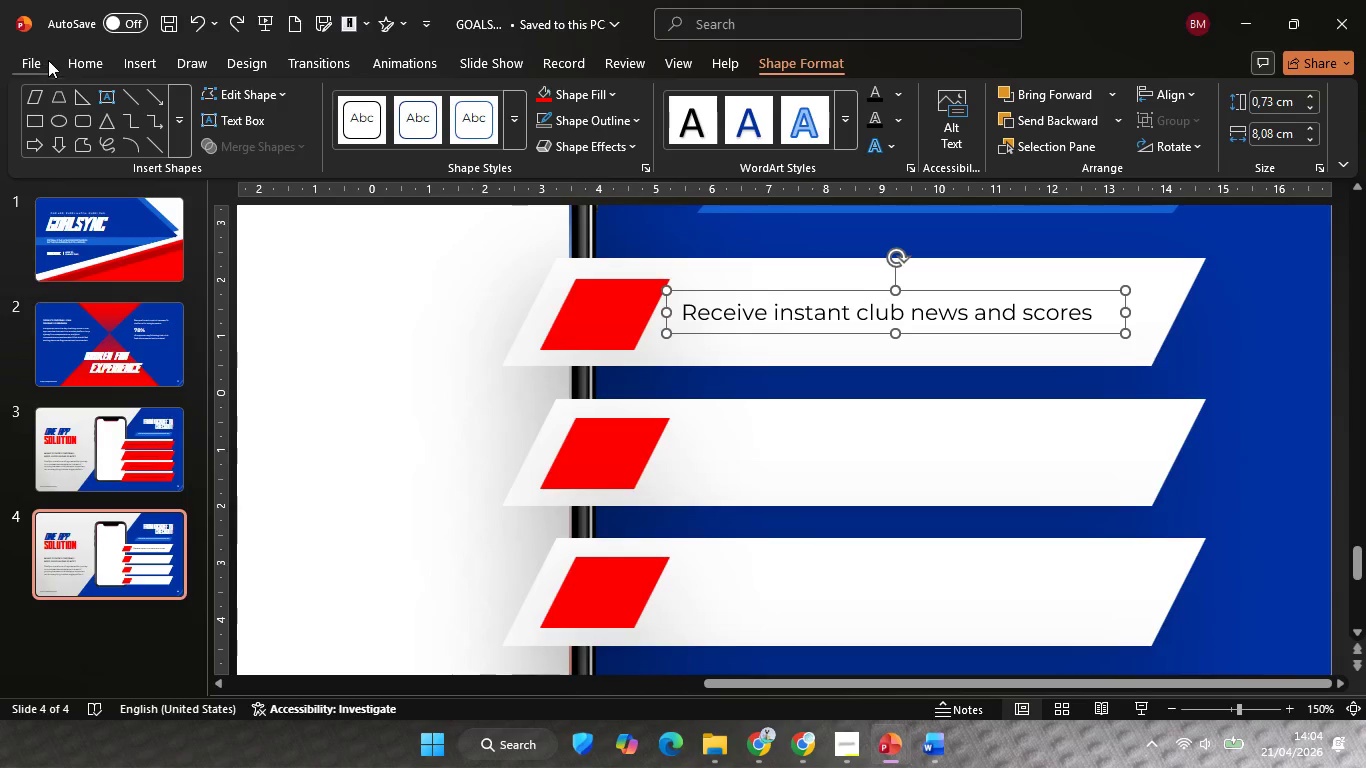 
left_click([79, 58])
 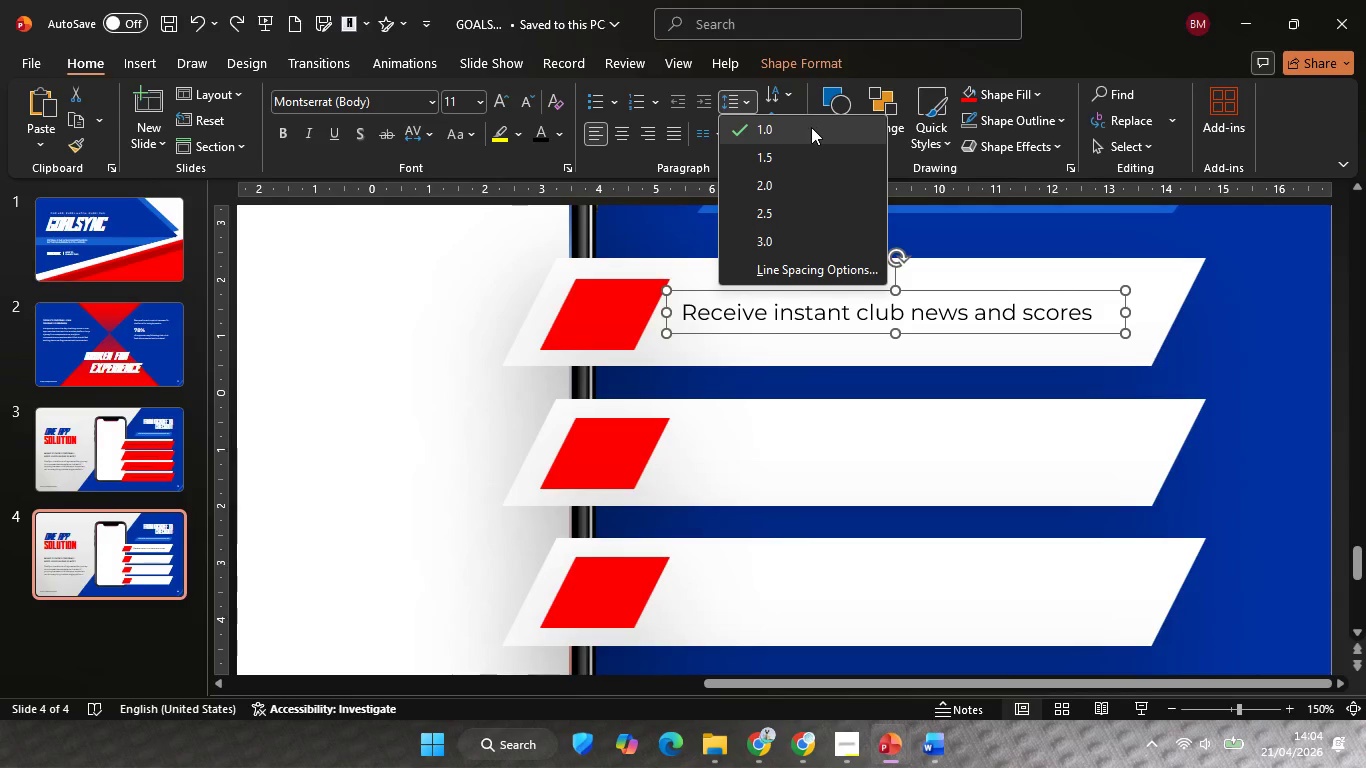 
left_click([810, 130])
 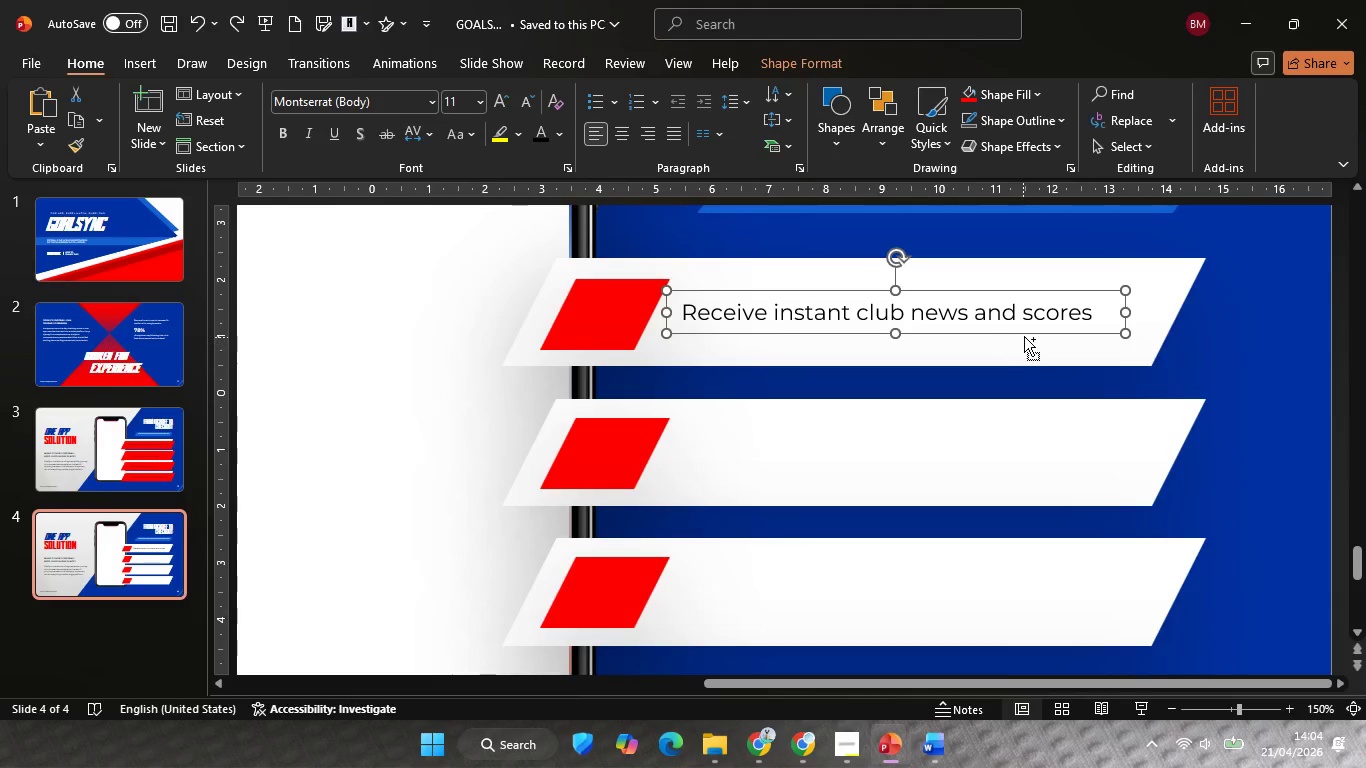 
hold_key(key=ControlLeft, duration=1.52)
hold_key(key=ShiftLeft, duration=2.05)
left_click_drag(start_coordinate=[1024, 336], to_coordinate=[1033, 491])
 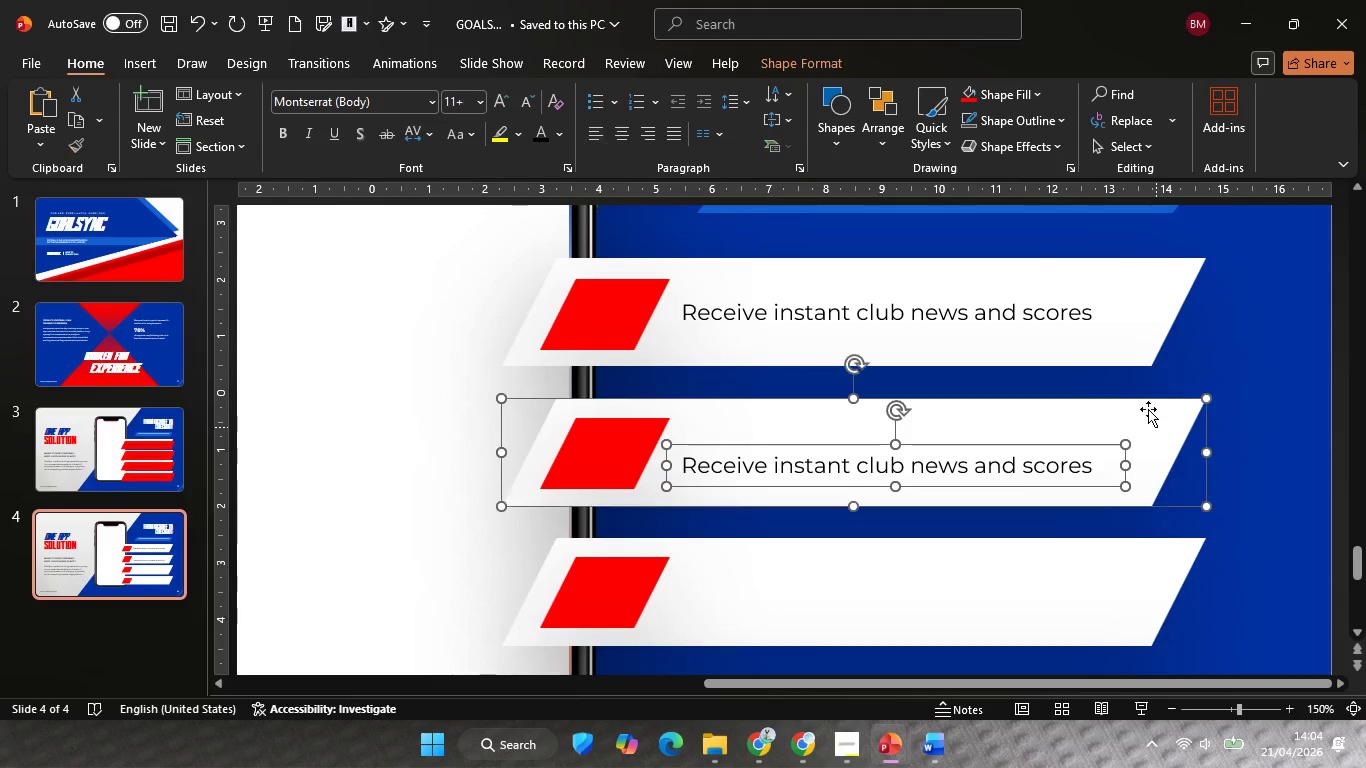 
left_click([1156, 428])
 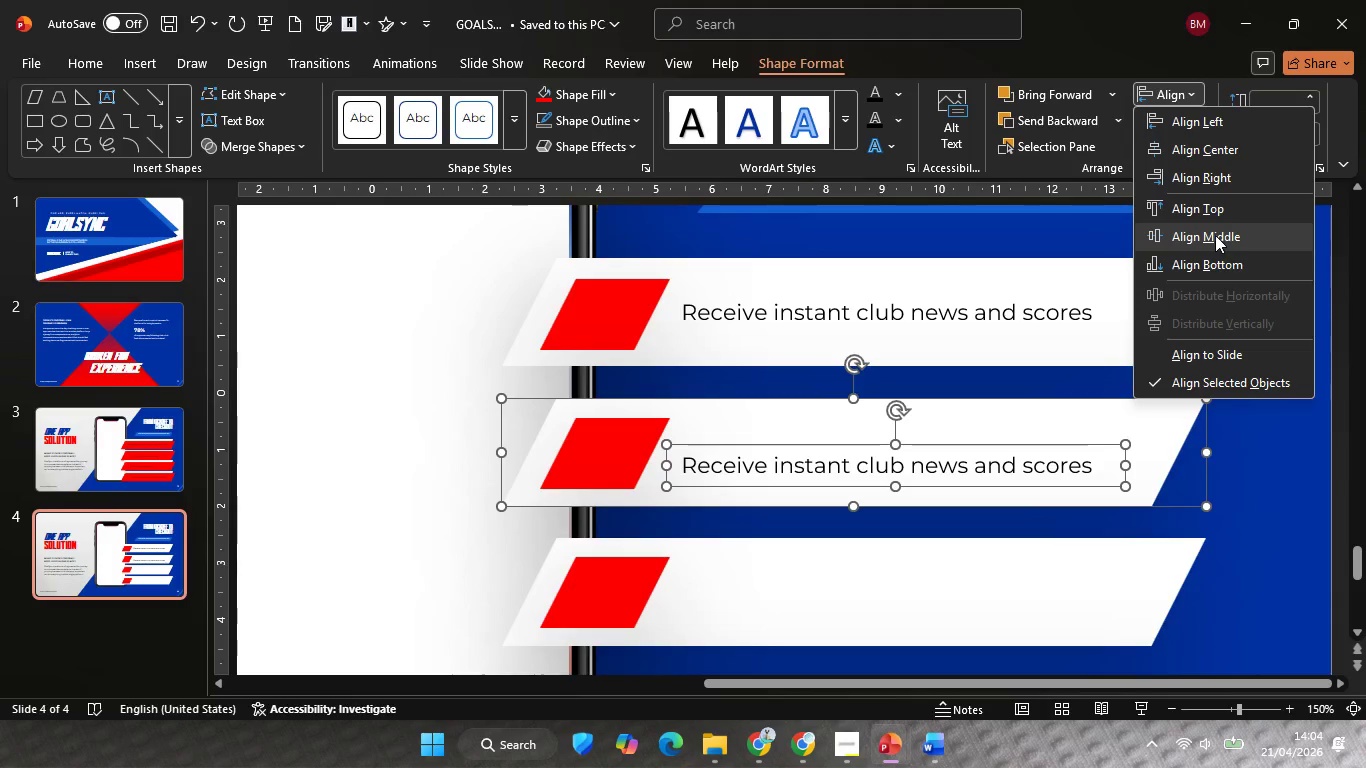 
hold_key(key=ShiftLeft, duration=0.61)
left_click([1167, 419])
 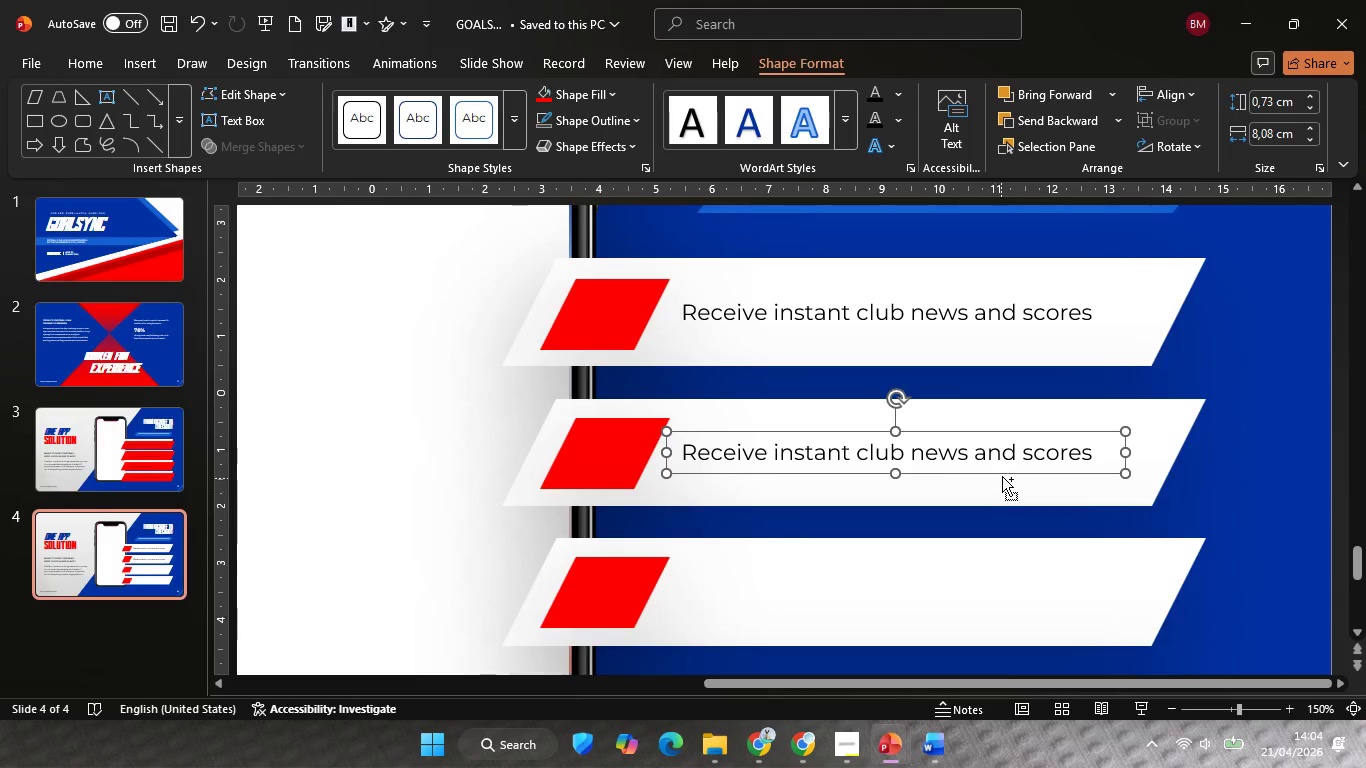 
hold_key(key=ControlLeft, duration=2.2)
hold_key(key=ShiftLeft, duration=2.66)
left_click_drag(start_coordinate=[1001, 475], to_coordinate=[1000, 613])
 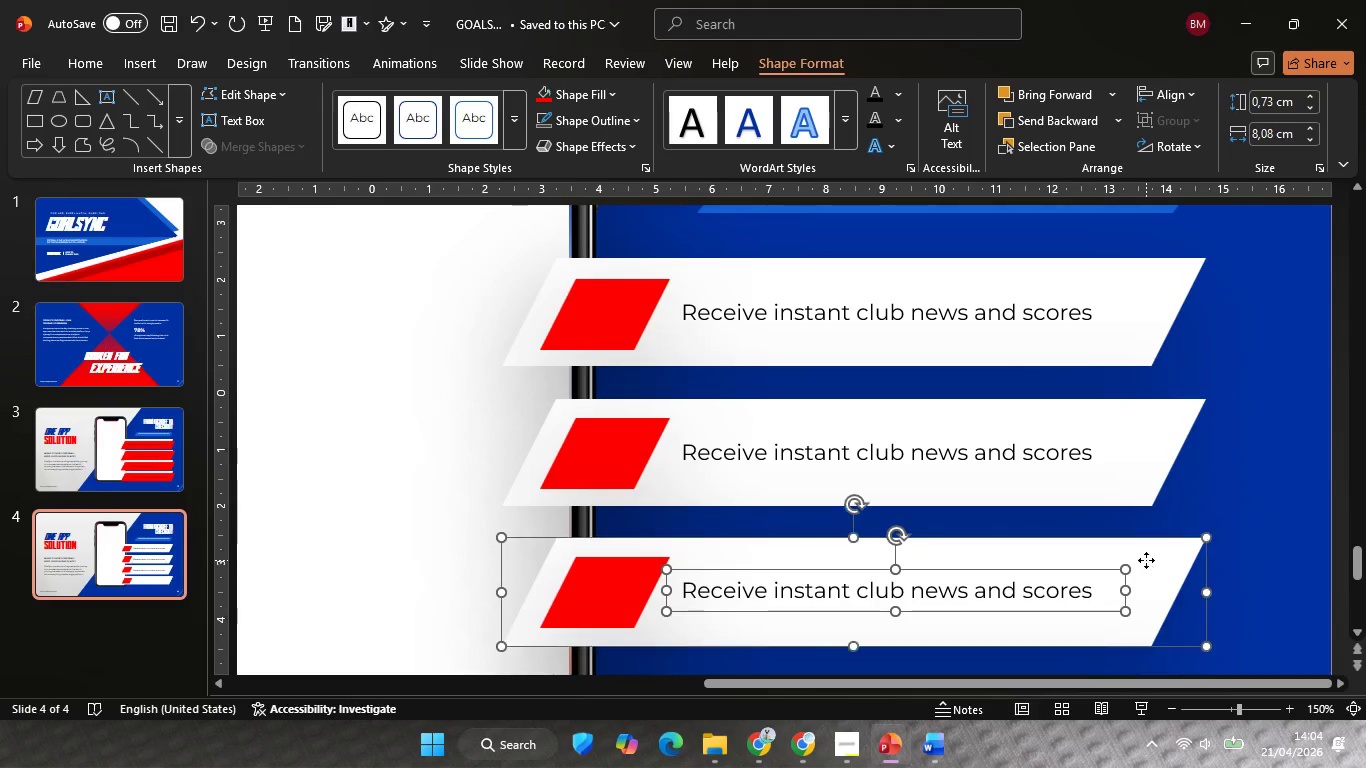 
left_click([1146, 560])
 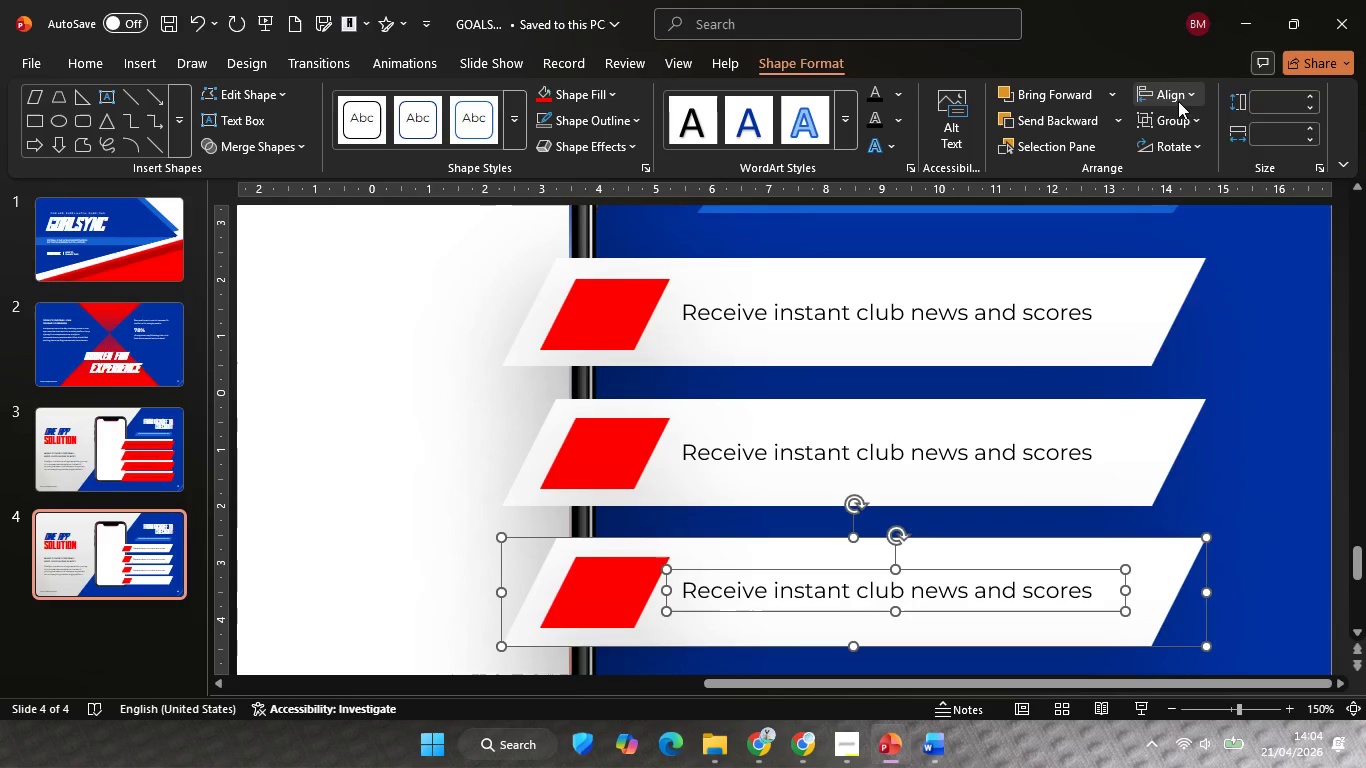 
left_click([1178, 101])
 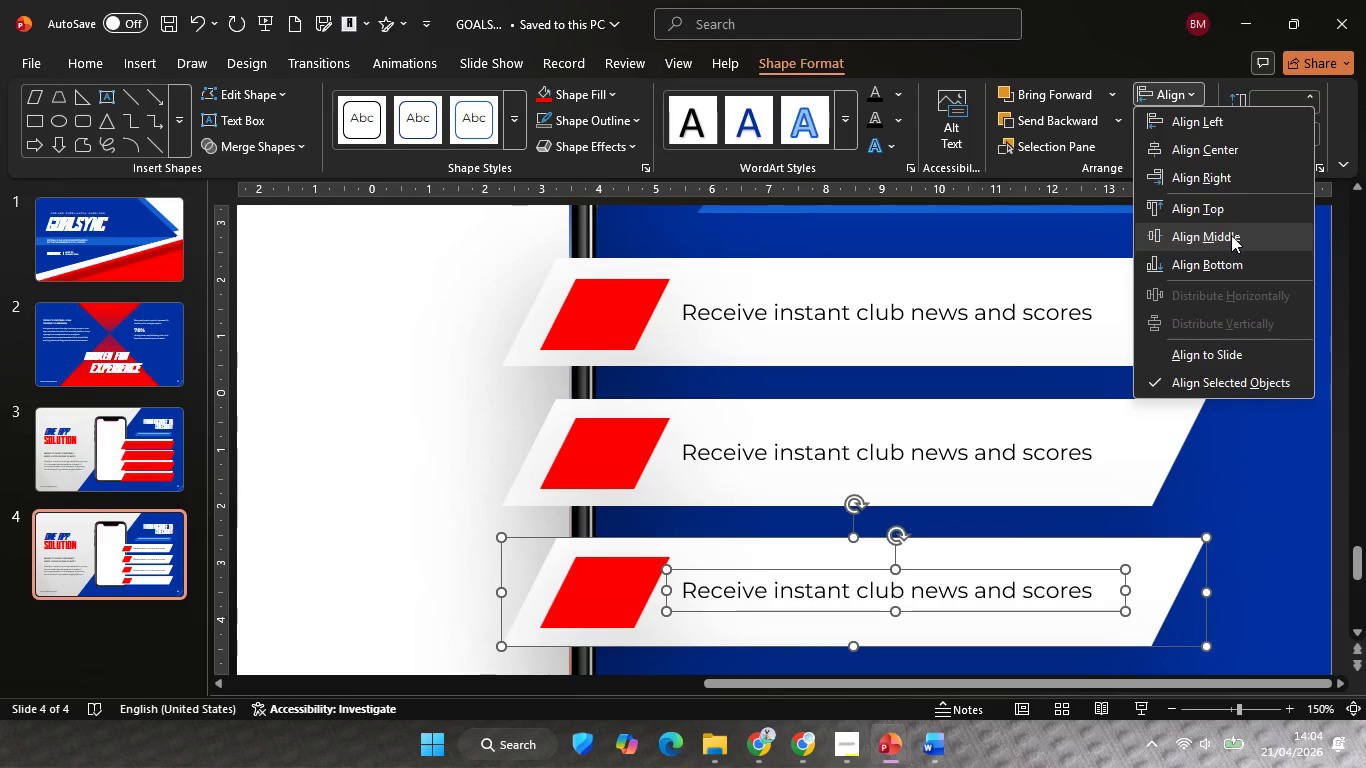 
left_click([1231, 235])
 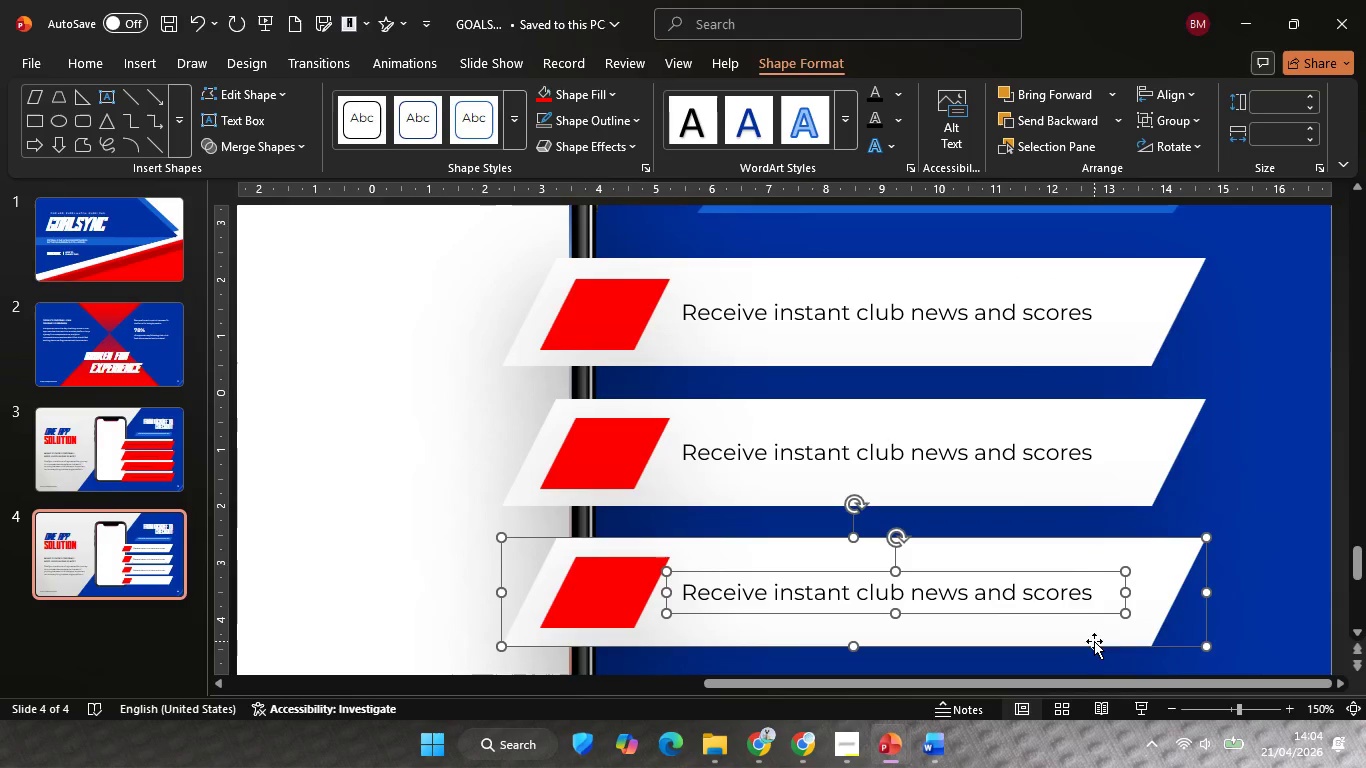 
hold_key(key=ShiftLeft, duration=0.81)
left_click([1178, 564])
 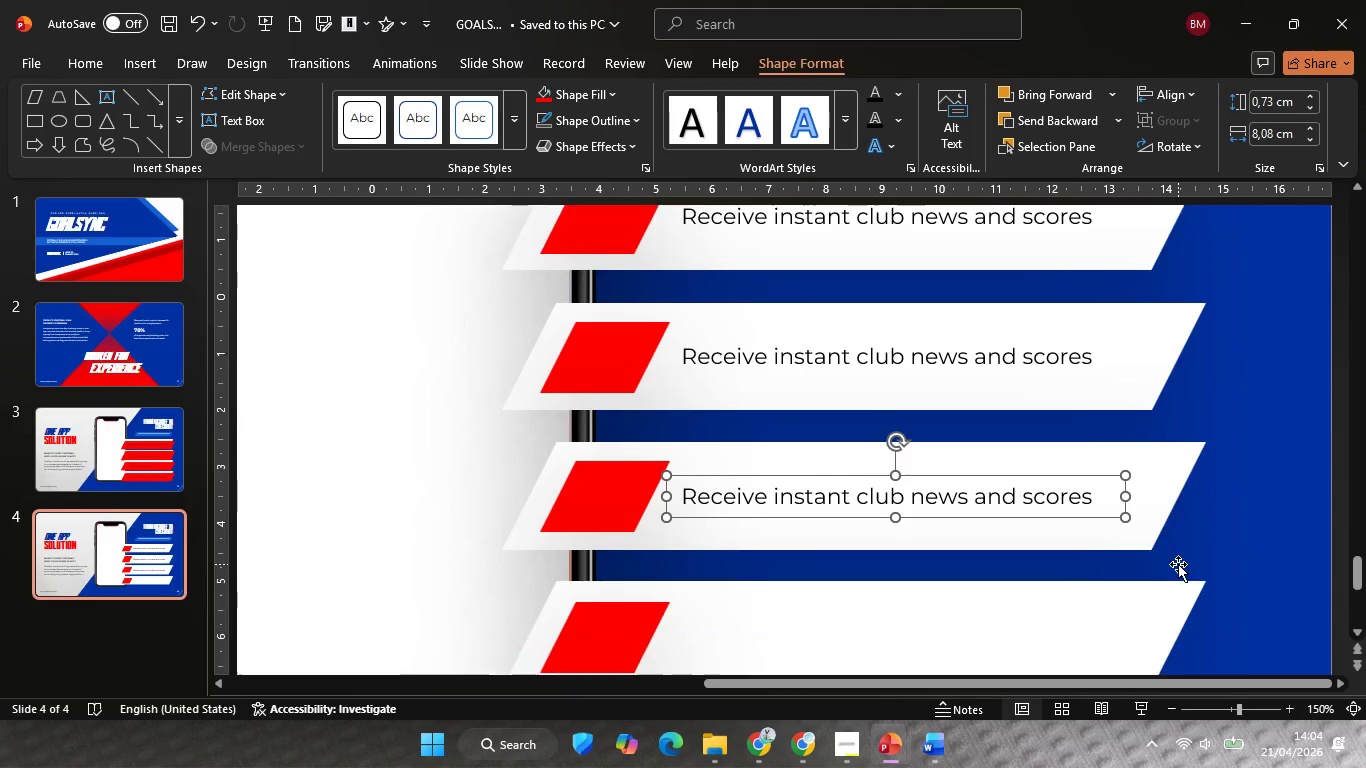 
hold_key(key=ControlLeft, duration=2.33)
 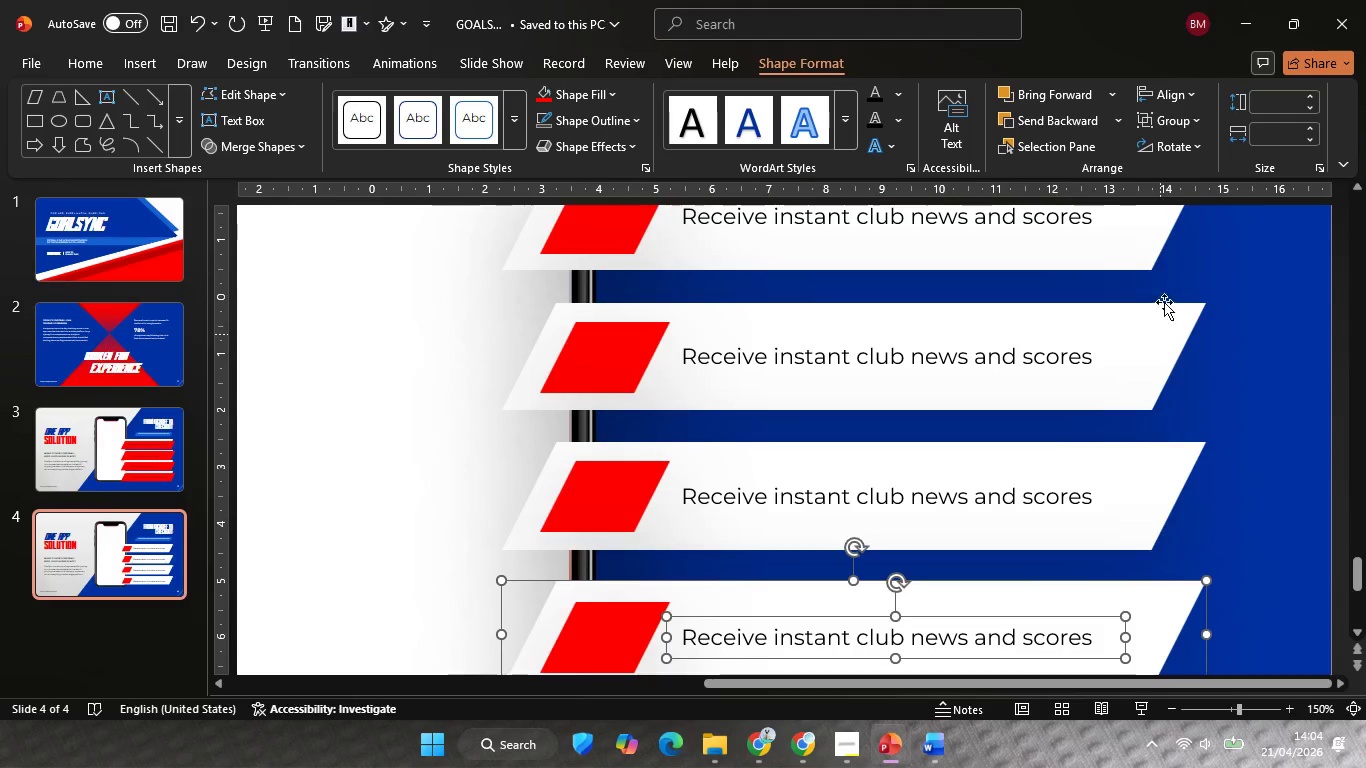 
hold_key(key=ShiftLeft, duration=2.83)
 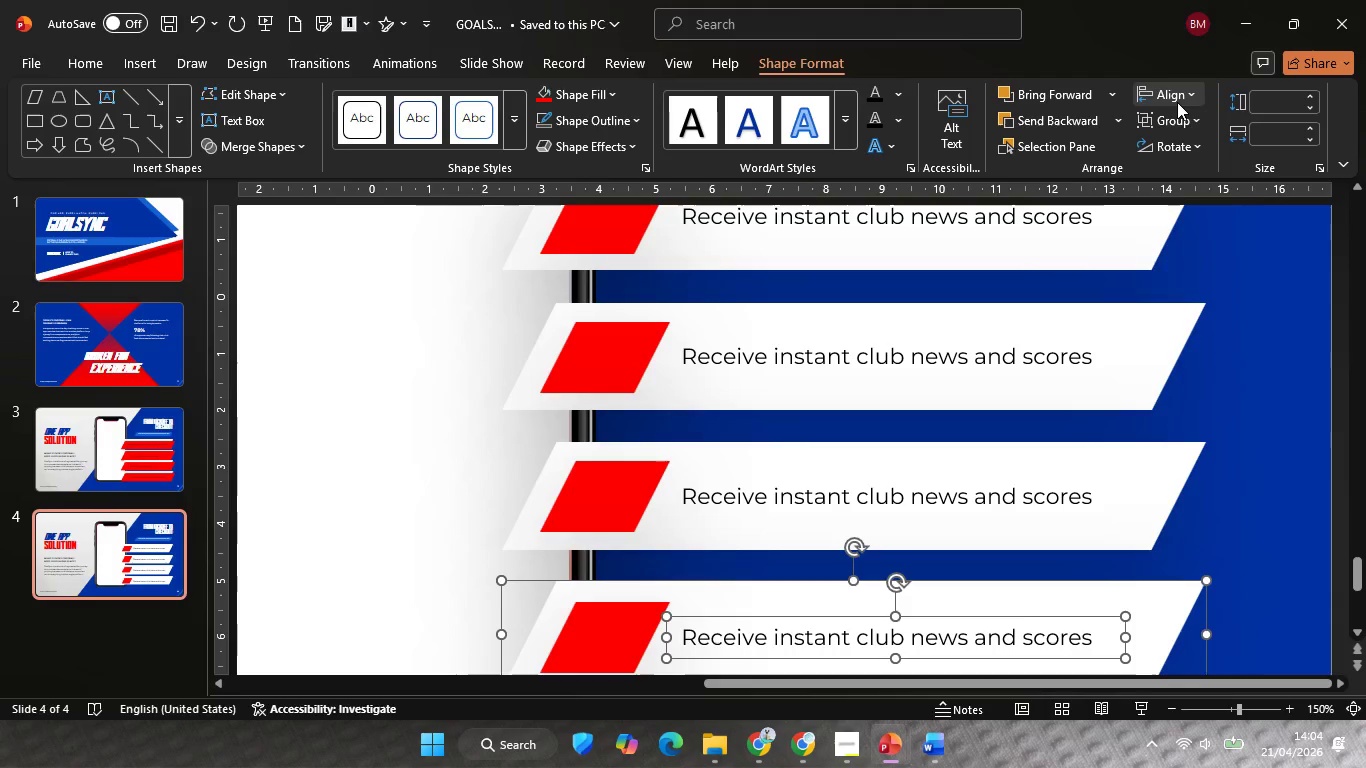 
scroll: coordinate [1178, 564], scroll_direction: down, amount: 4.0
 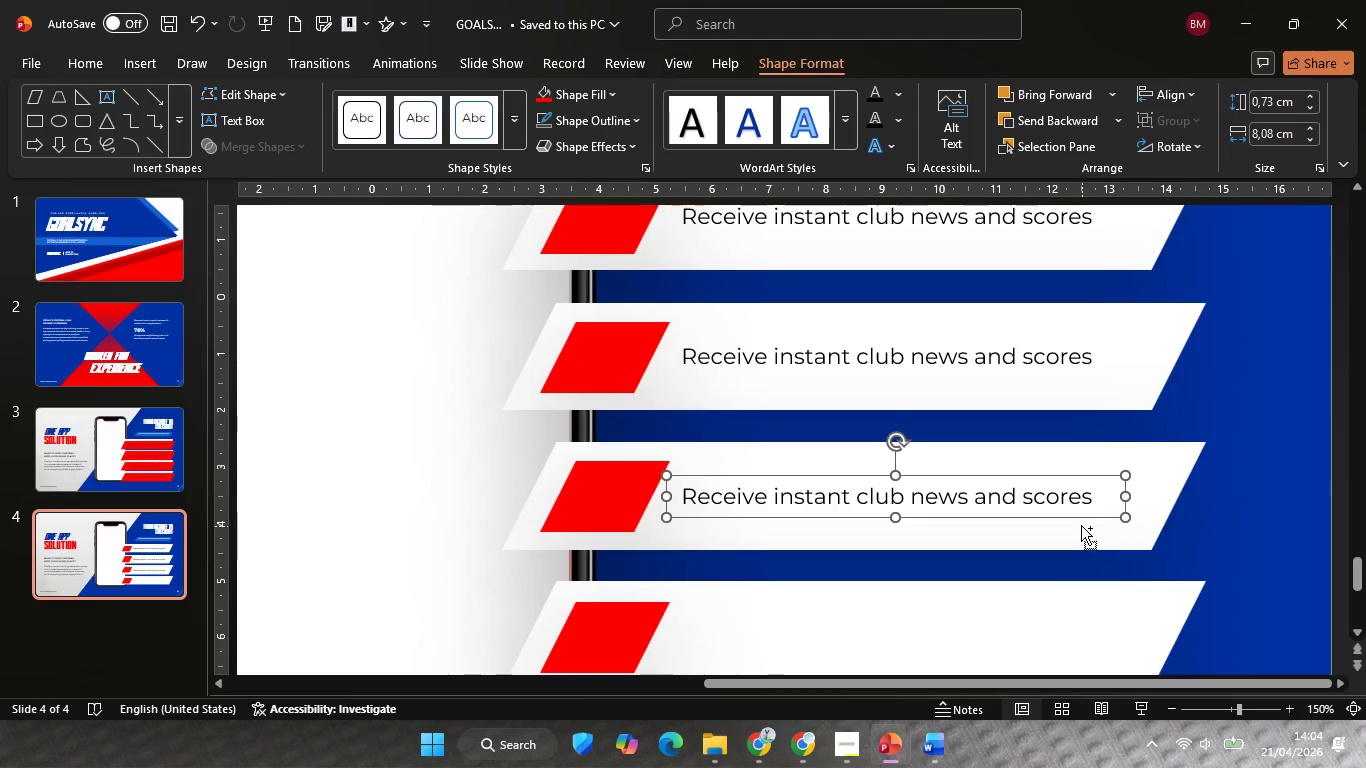 
left_click_drag(start_coordinate=[1078, 518], to_coordinate=[1102, 659])
 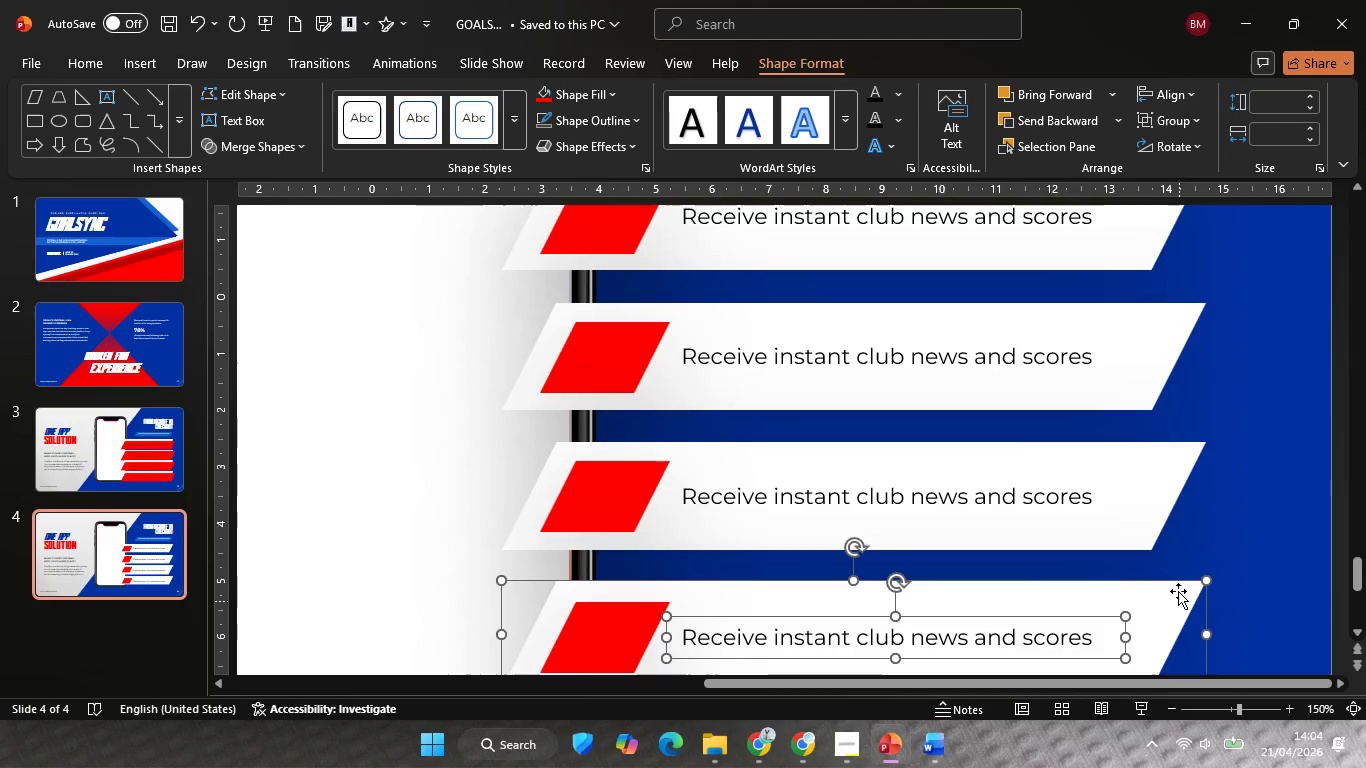 
left_click([1179, 602])
 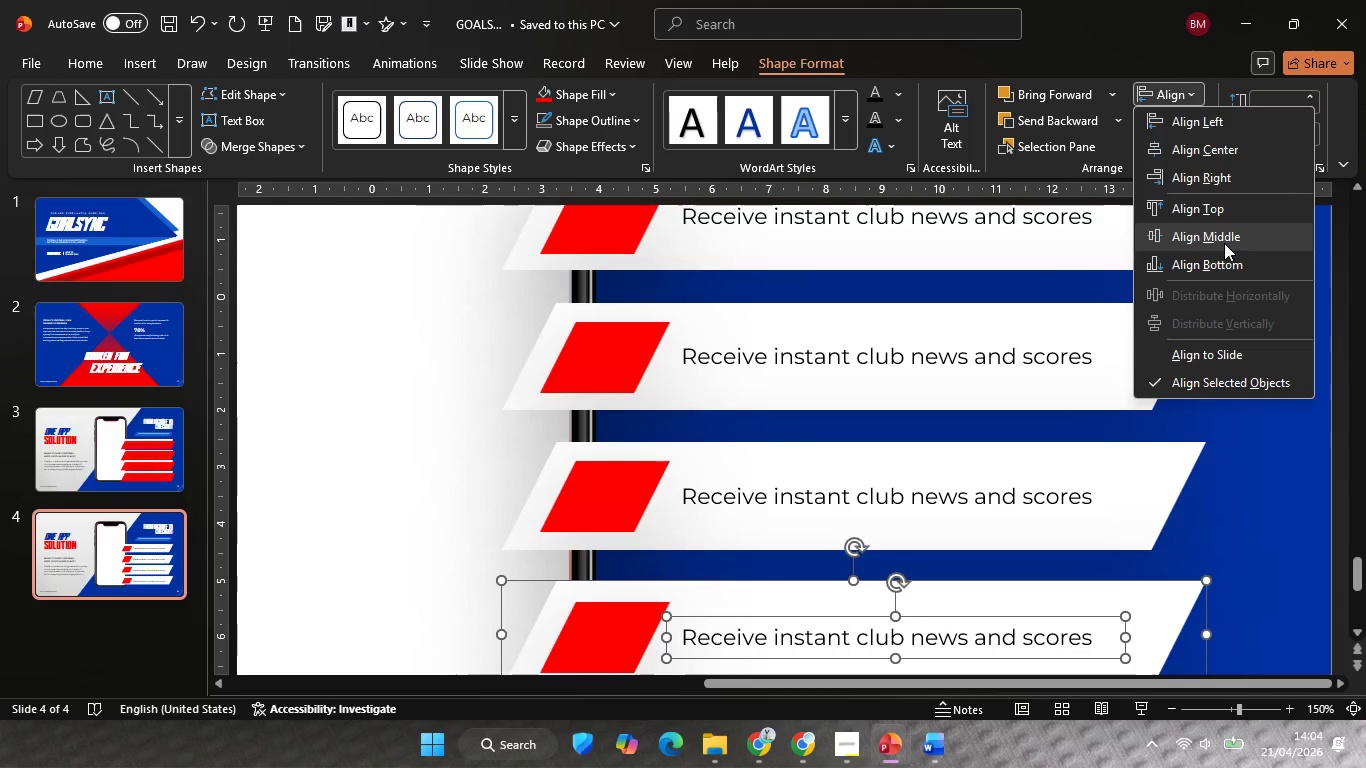 
left_click([1222, 242])
 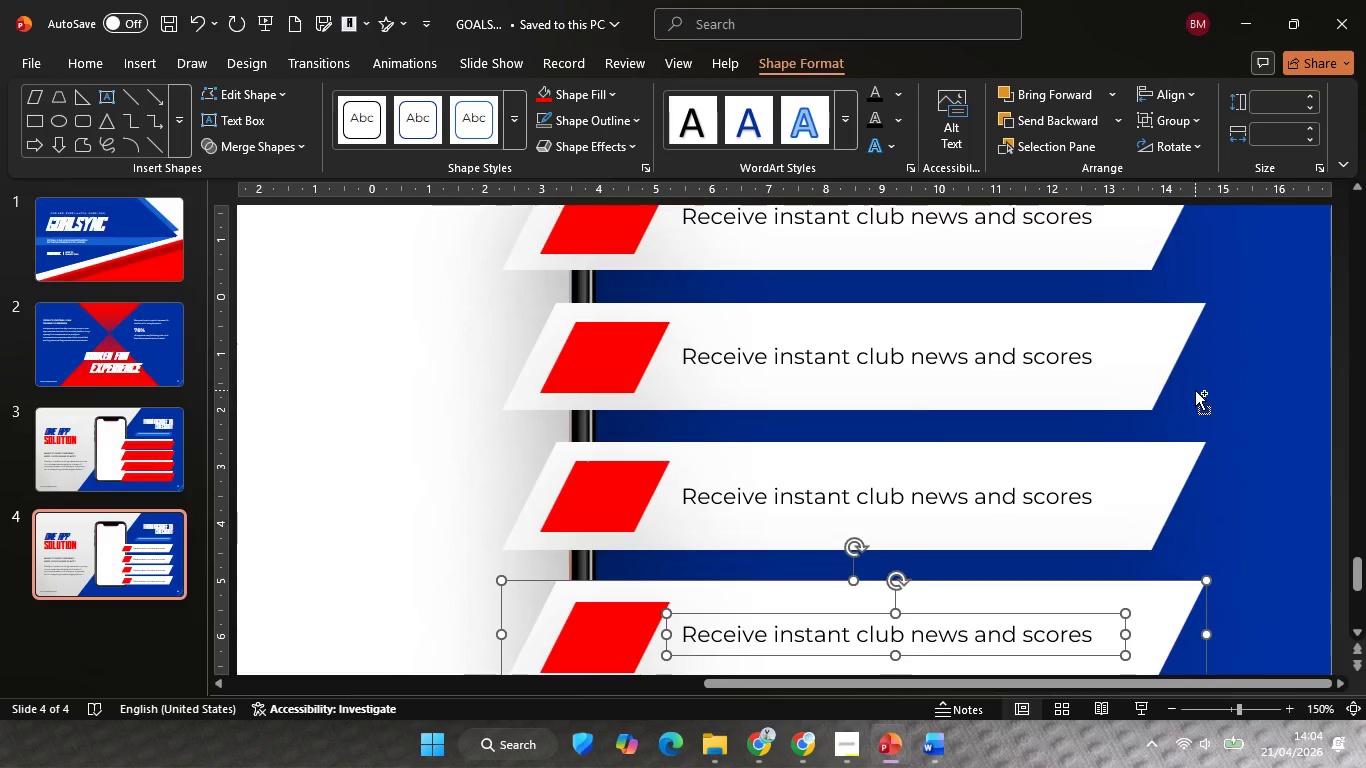 
hold_key(key=ControlLeft, duration=0.59)
scroll: coordinate [1195, 390], scroll_direction: down, amount: 4.0
 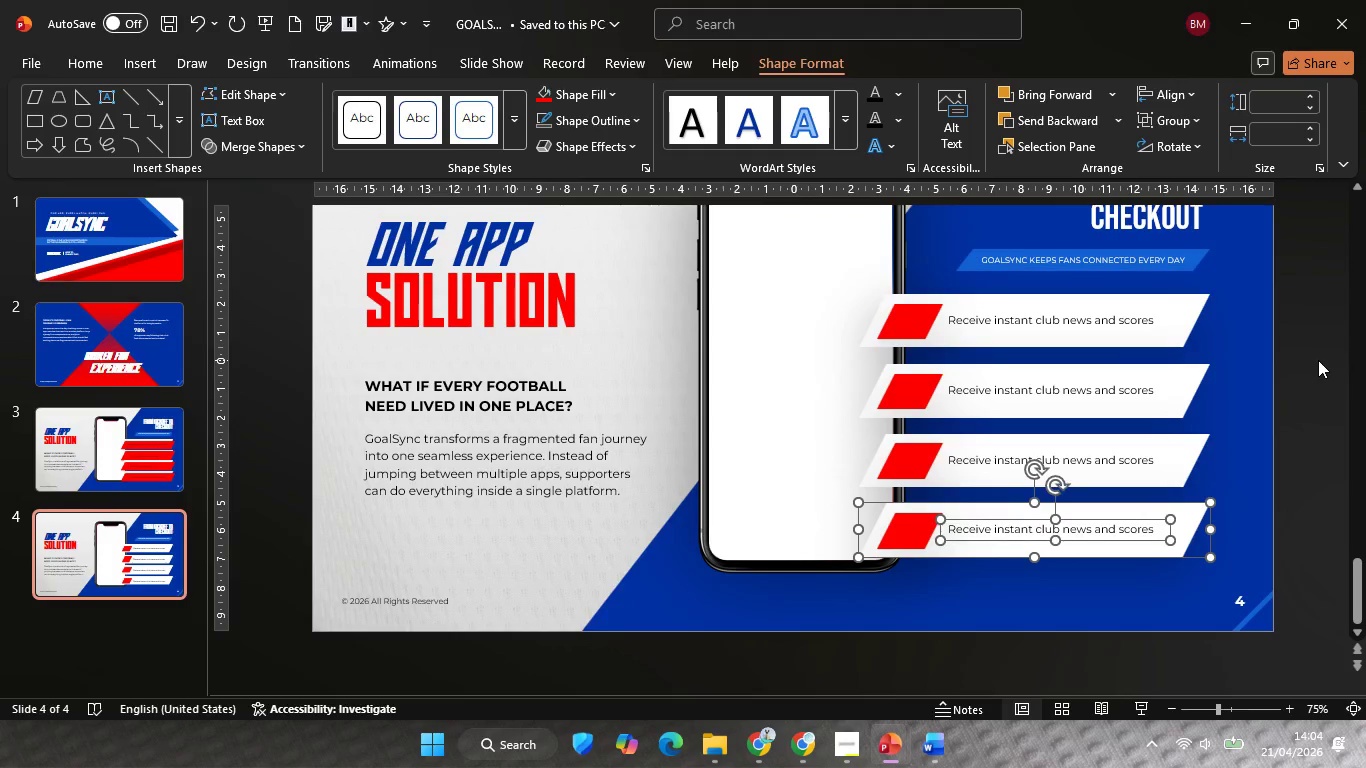 
left_click([1318, 360])
 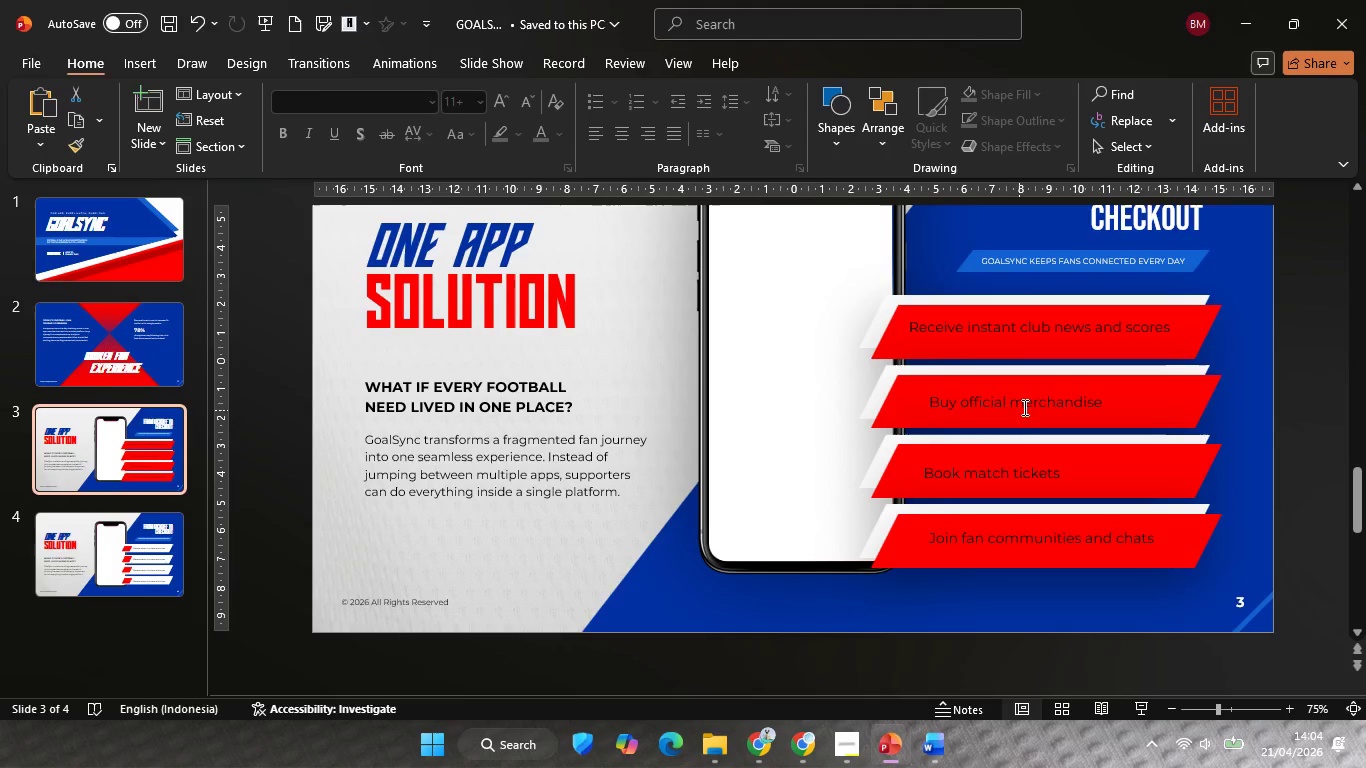 
left_click([1024, 396])
 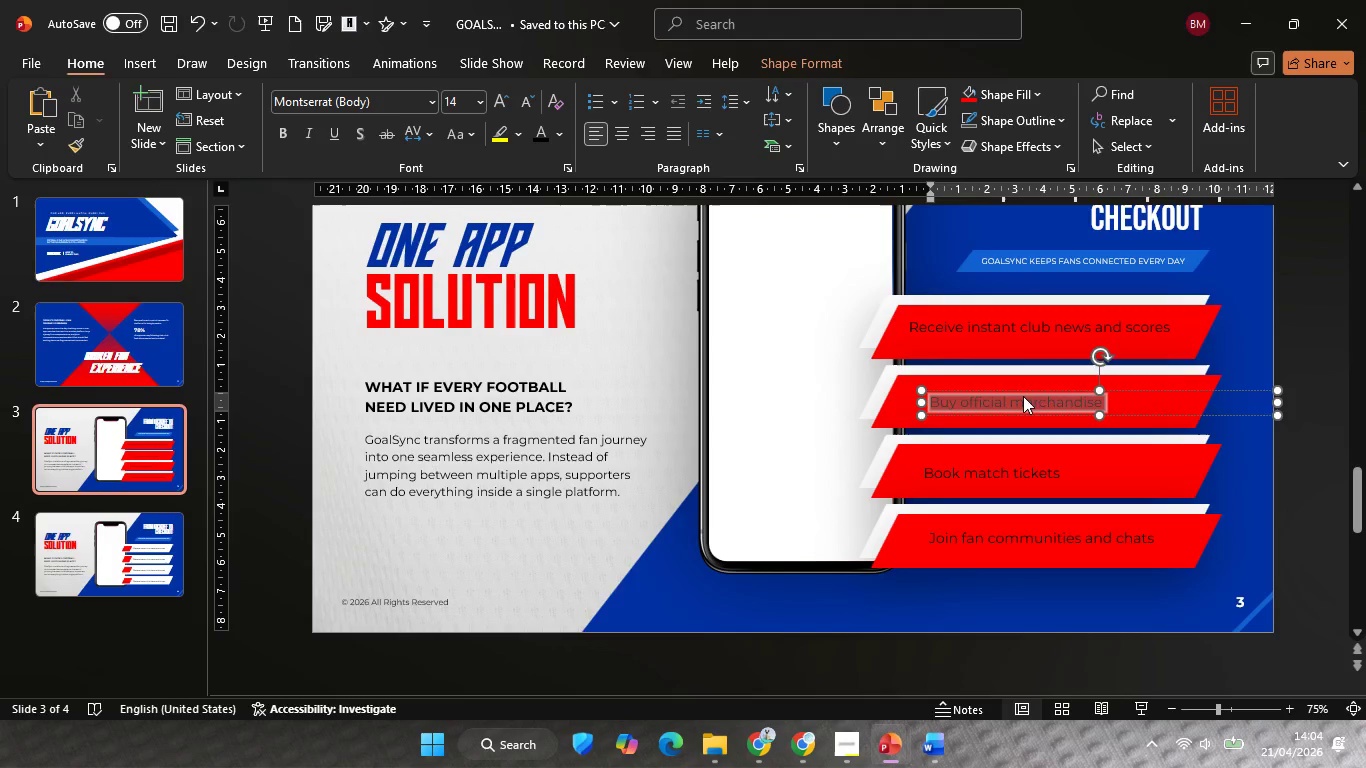 
key(Control+A)
 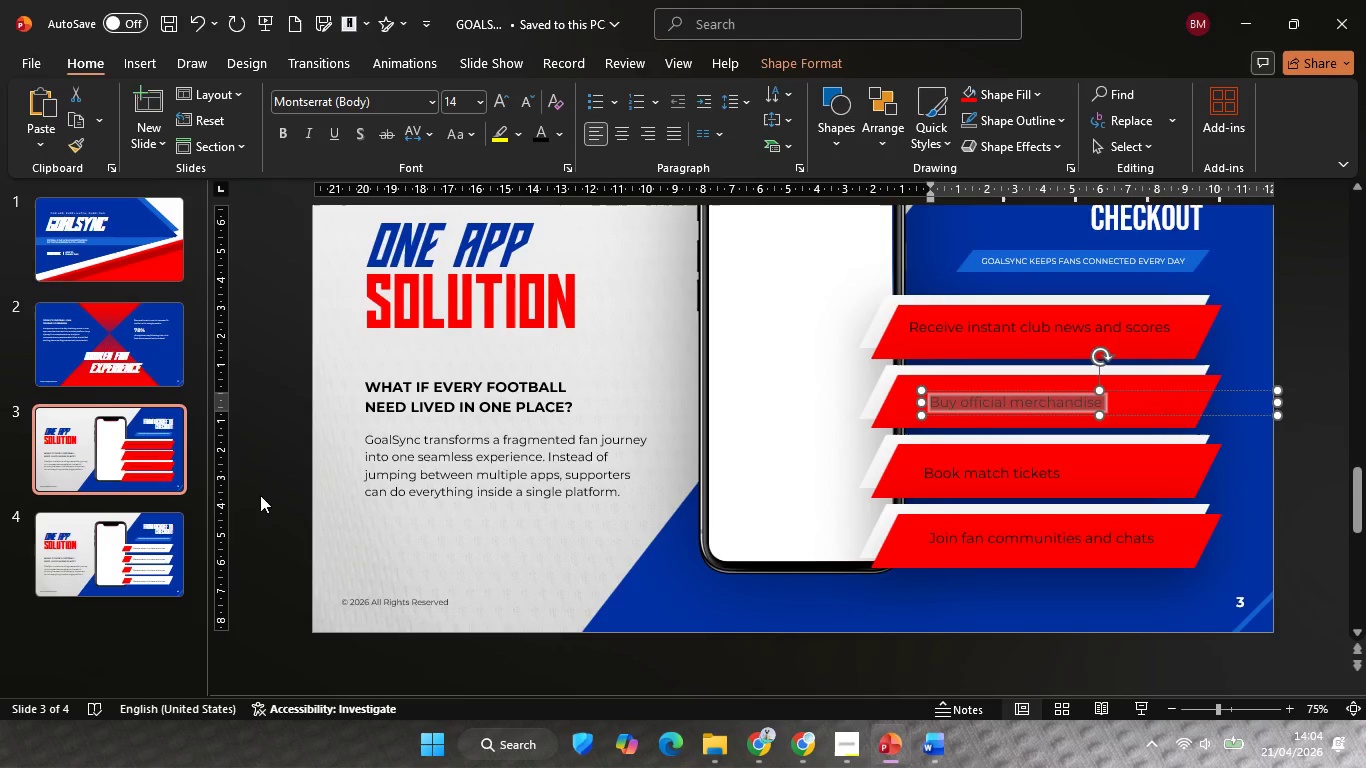 
key(Control+C)
 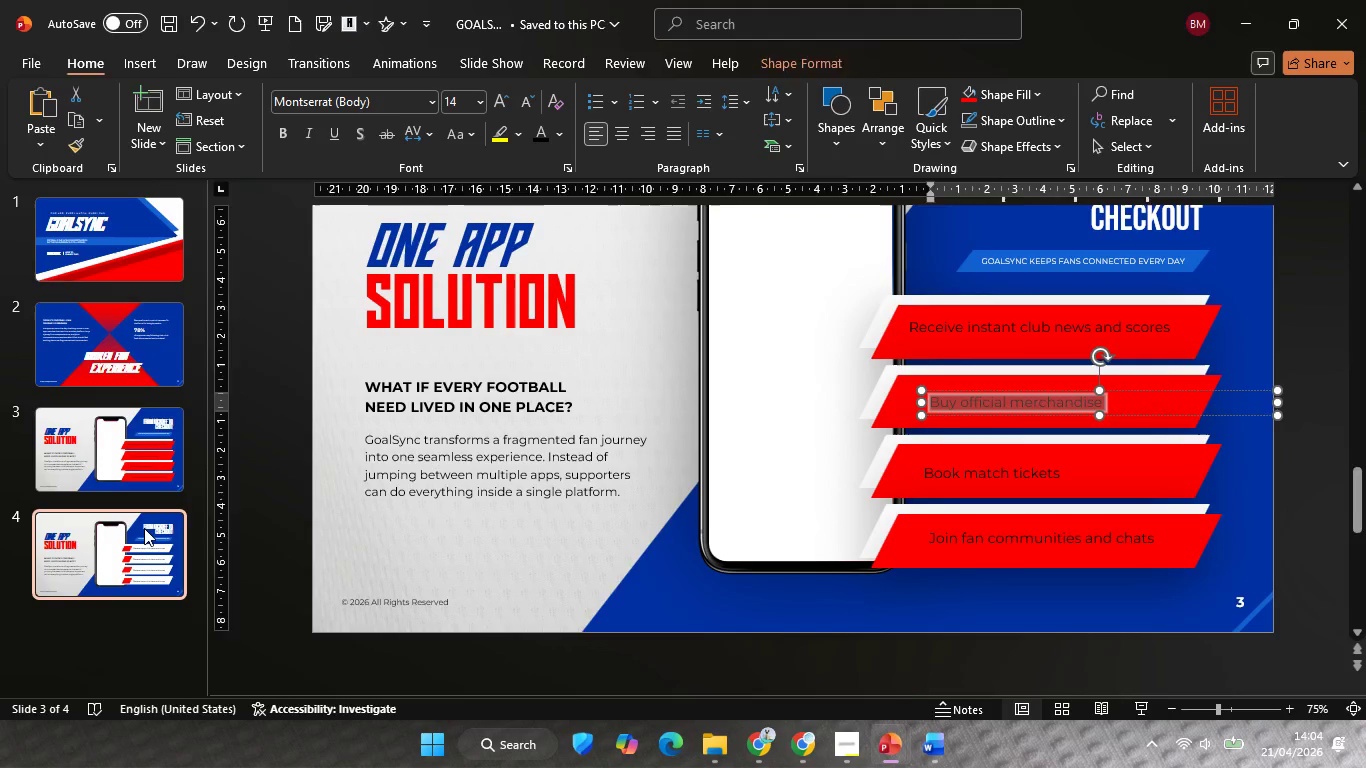 
left_click([144, 528])
 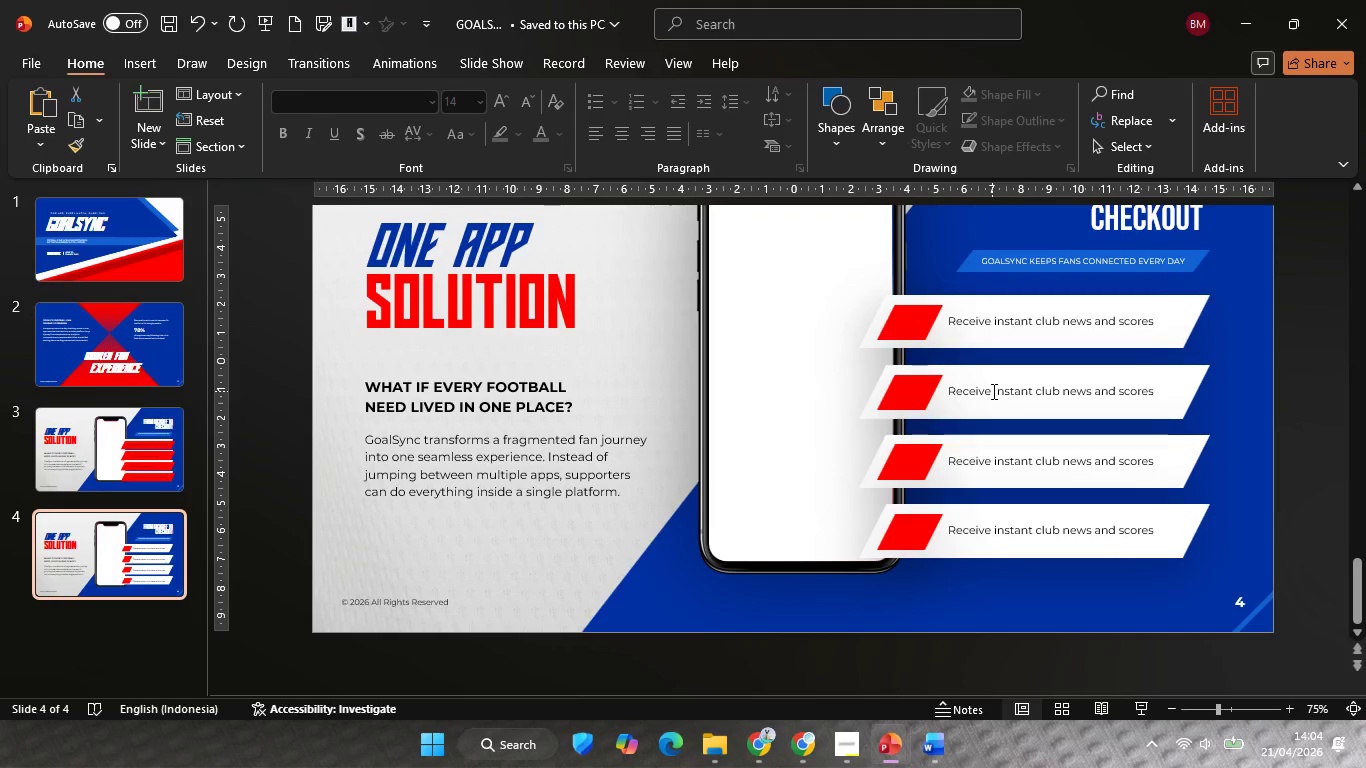 
left_click([992, 391])
 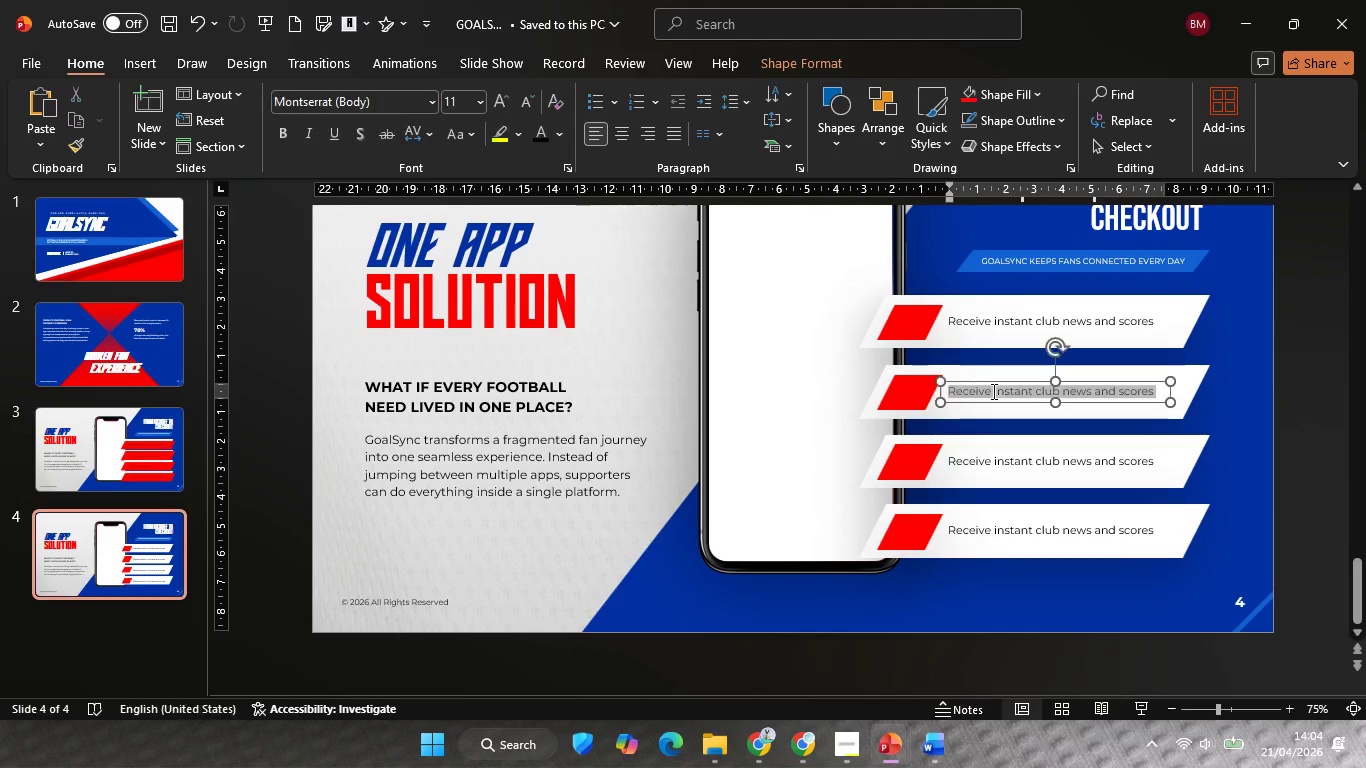 
key(Control+A)
 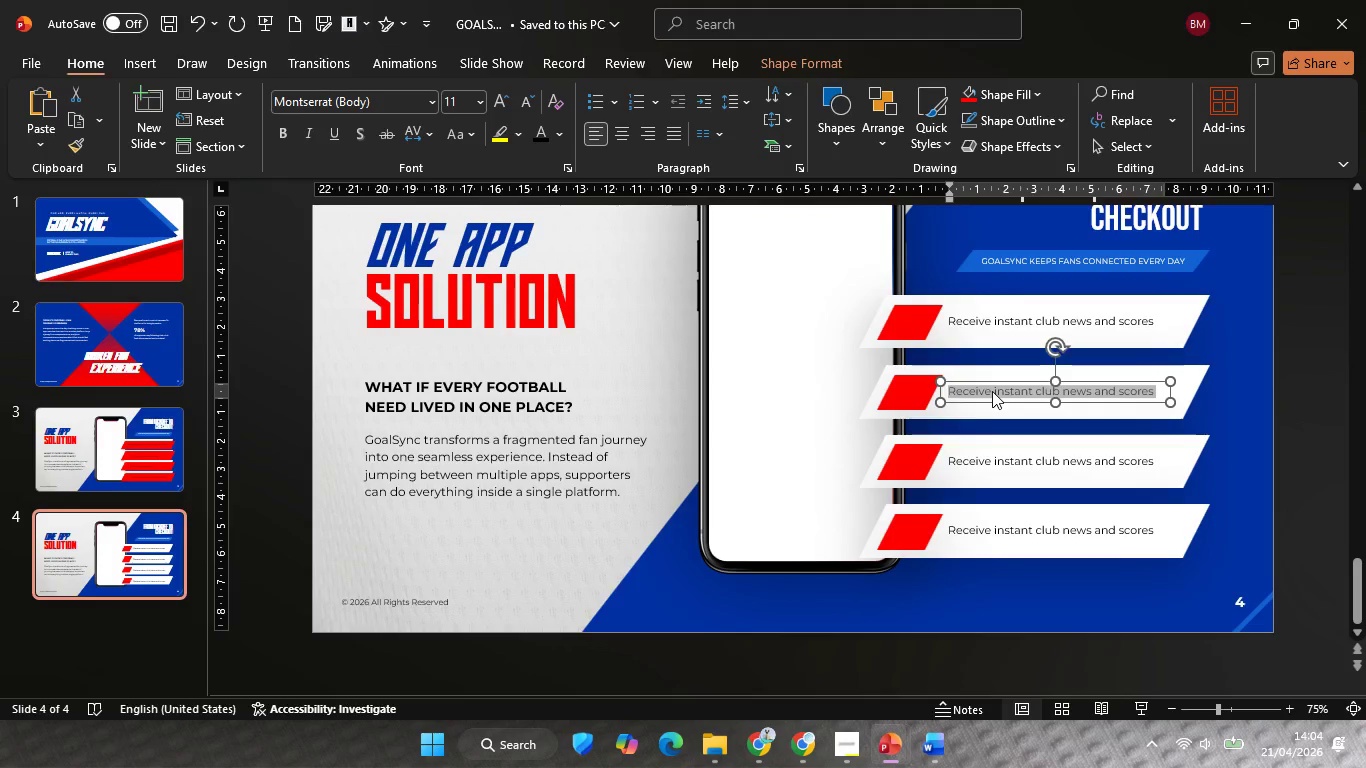 
right_click([992, 391])
 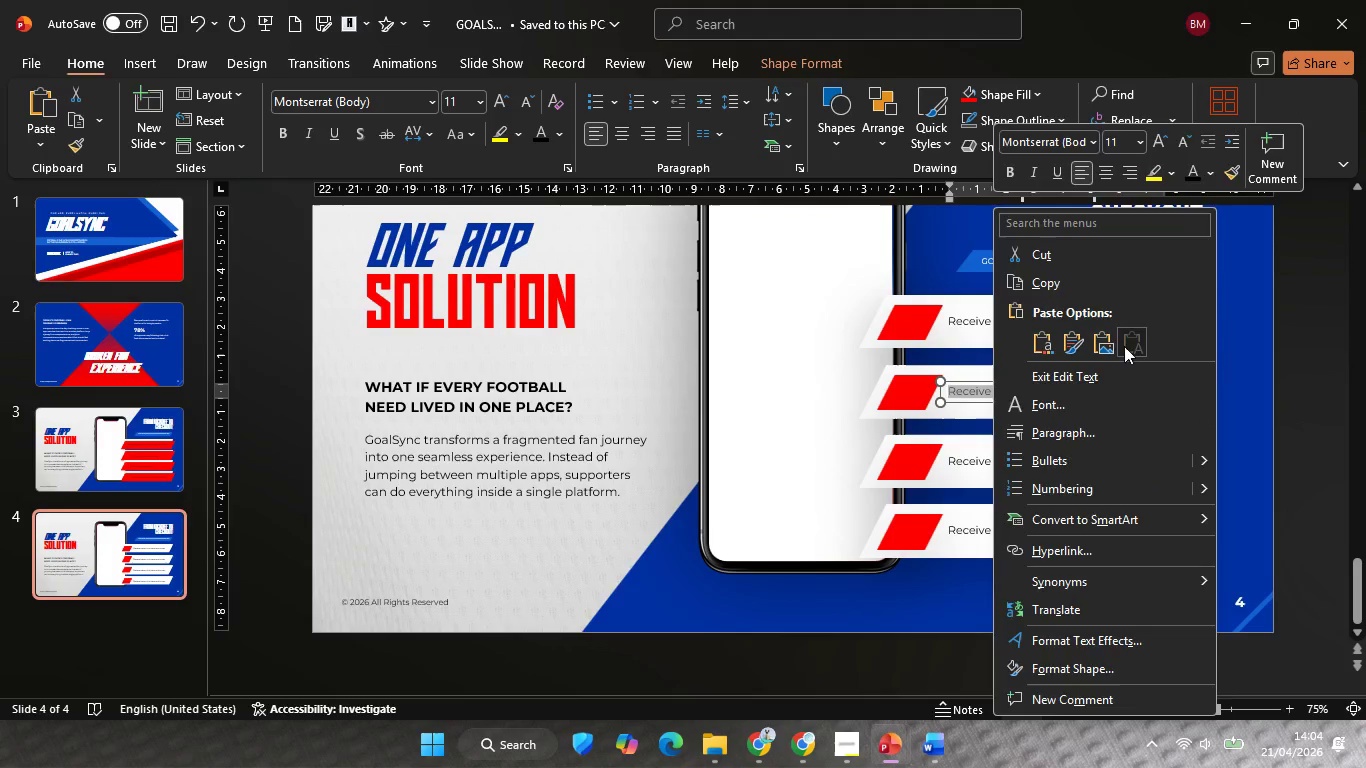 
left_click([1124, 346])
 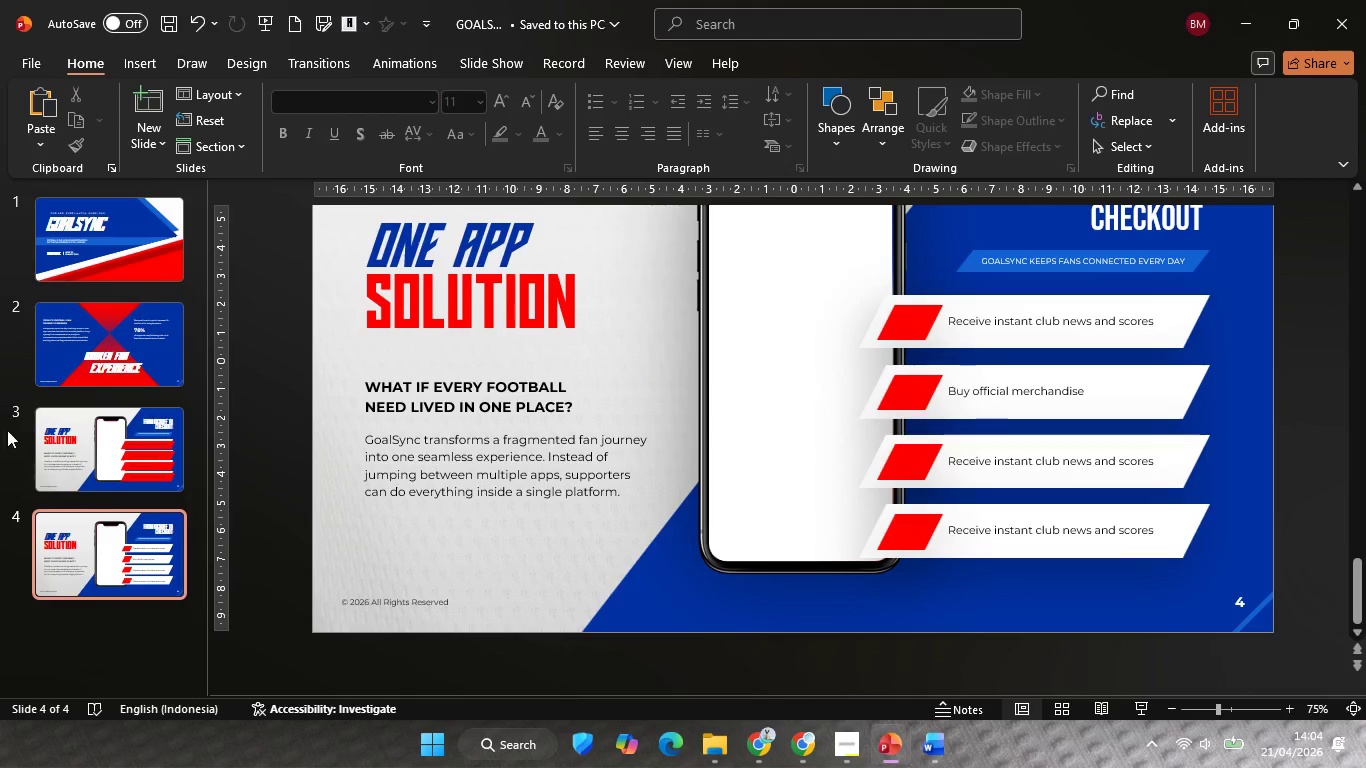 
left_click([61, 438])
 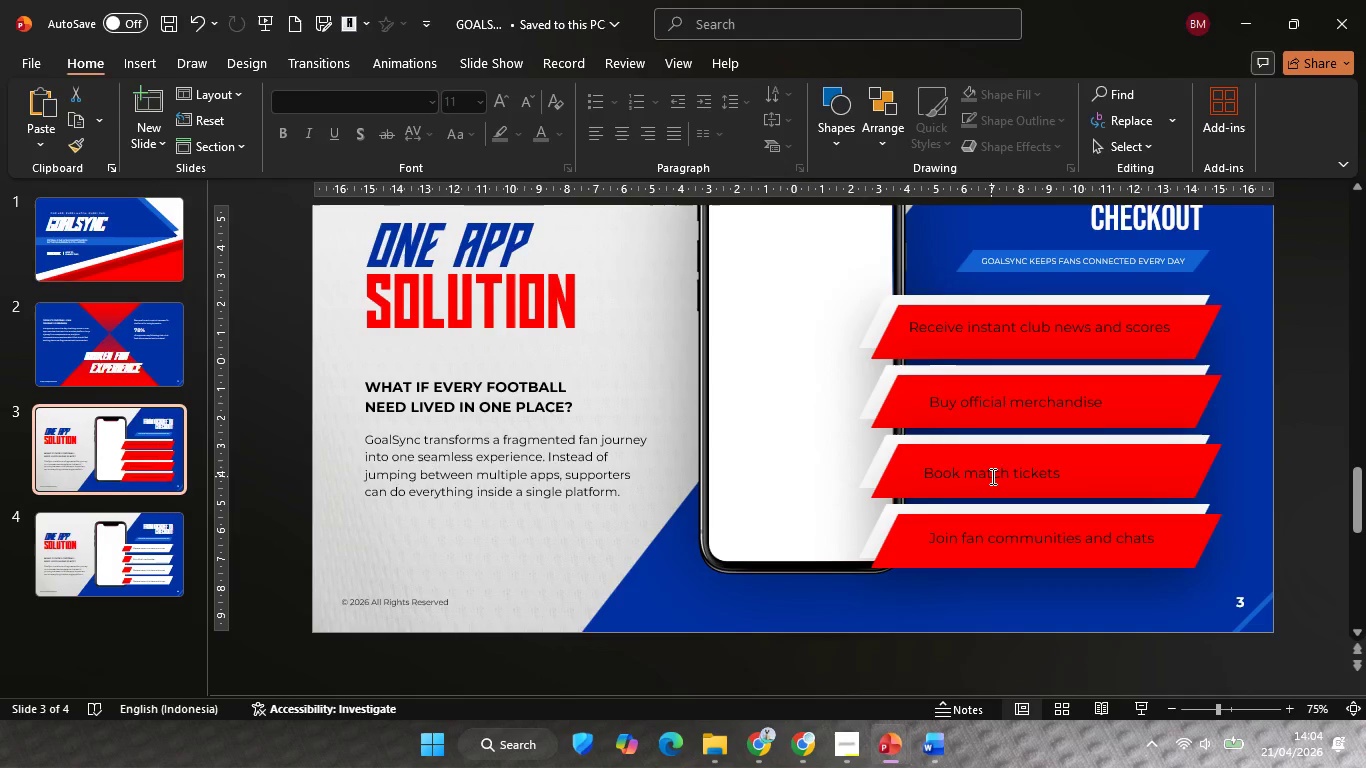 
left_click([991, 476])
 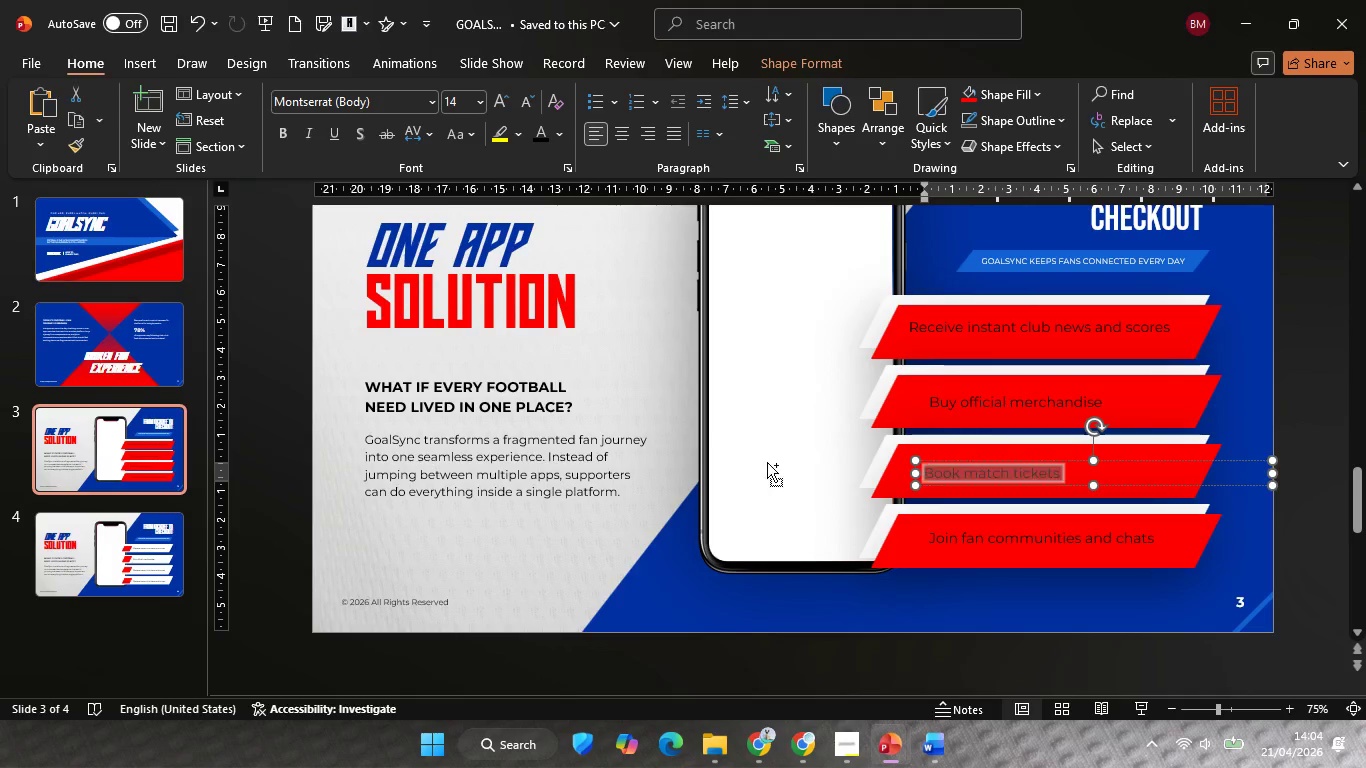 
key(Control+A)
 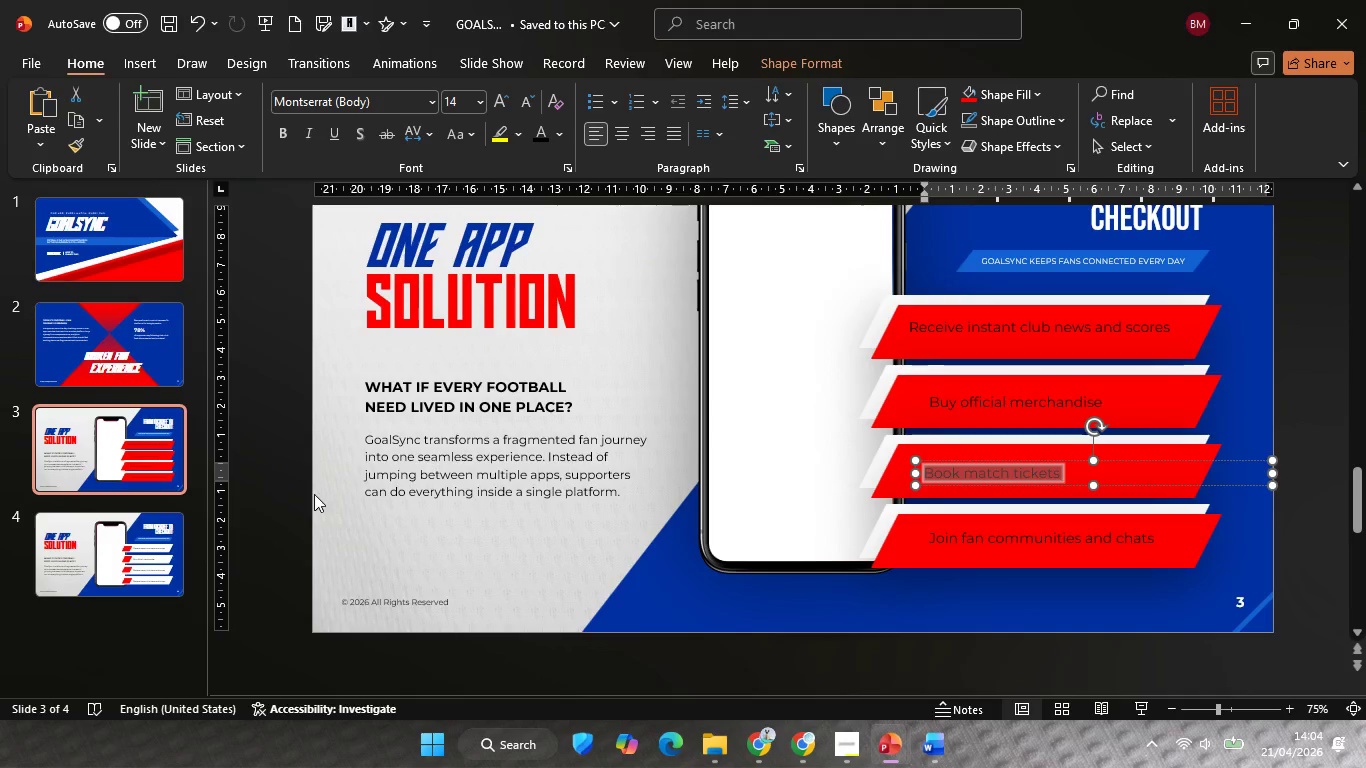 
key(Control+C)
 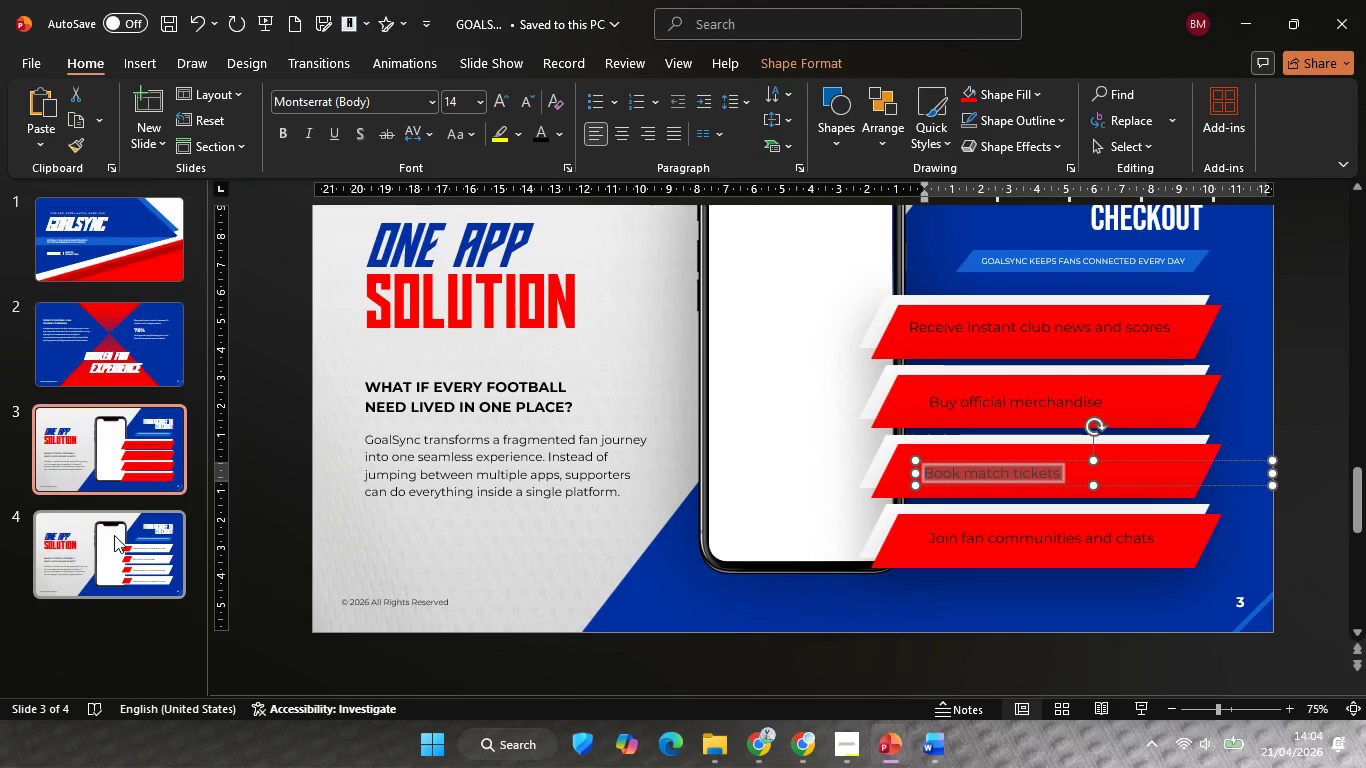 
left_click([114, 535])
 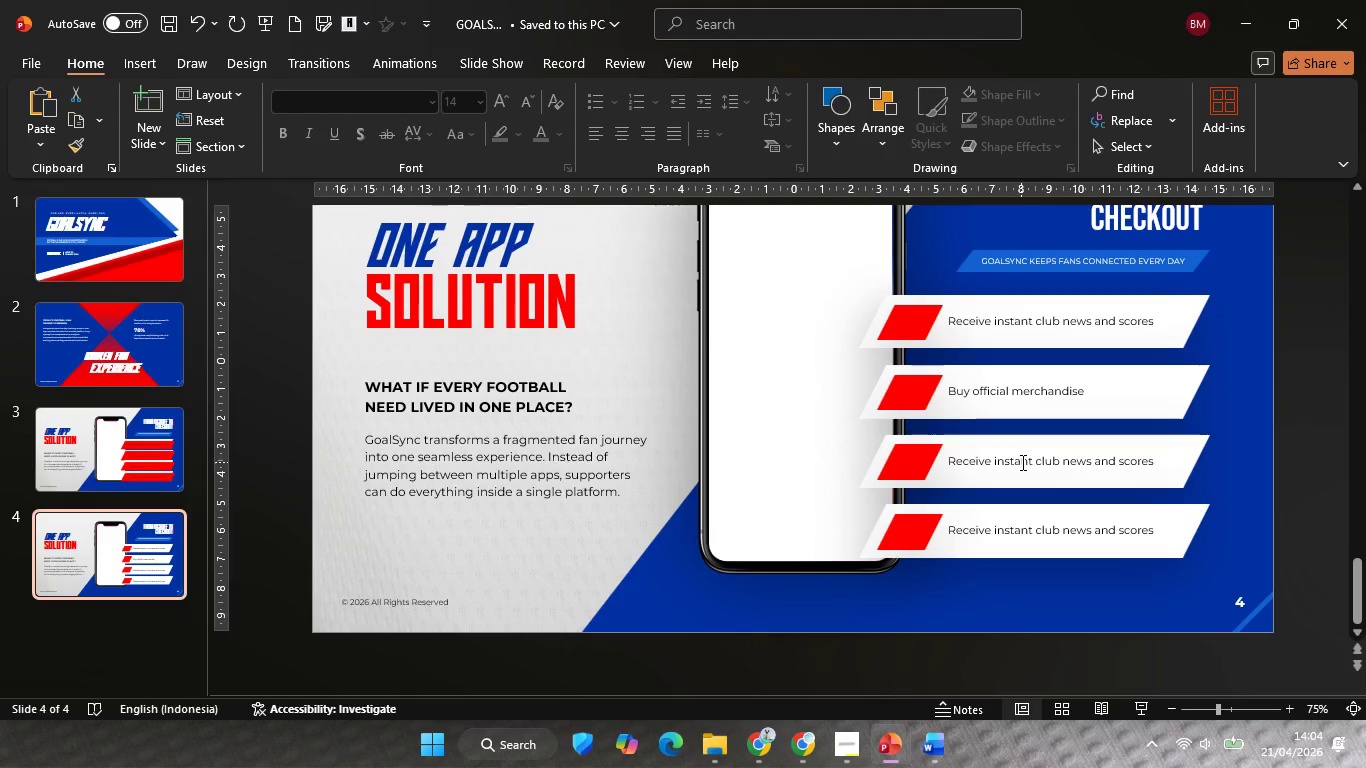 
left_click([1021, 462])
 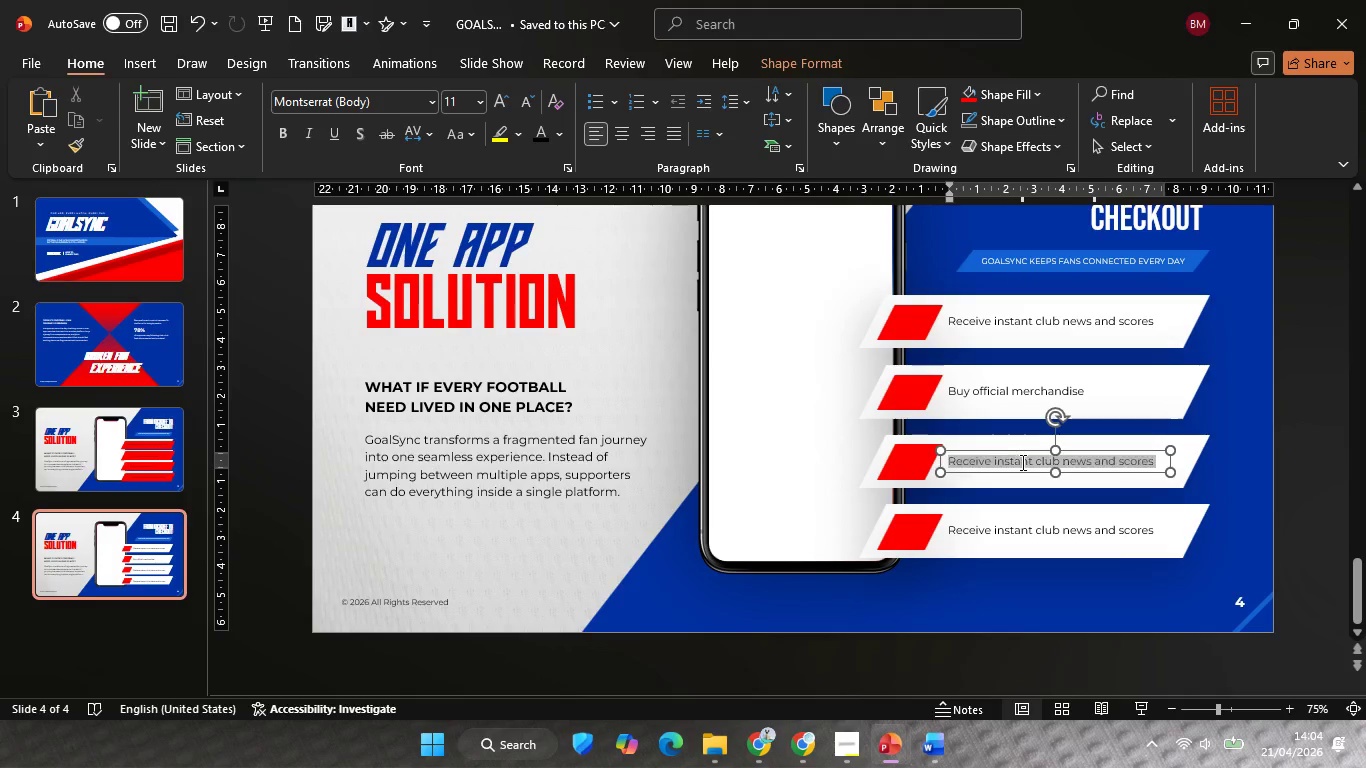 
key(Control+A)
 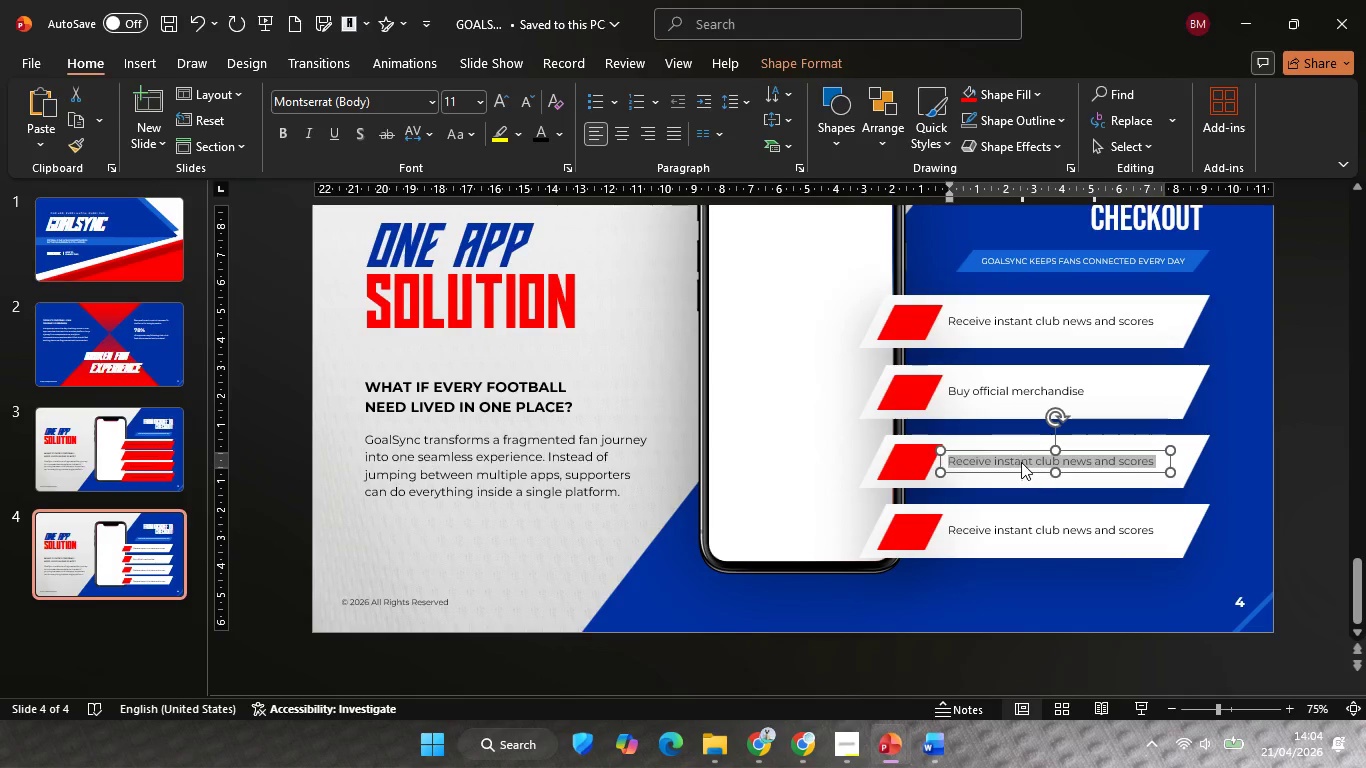 
right_click([1021, 462])
 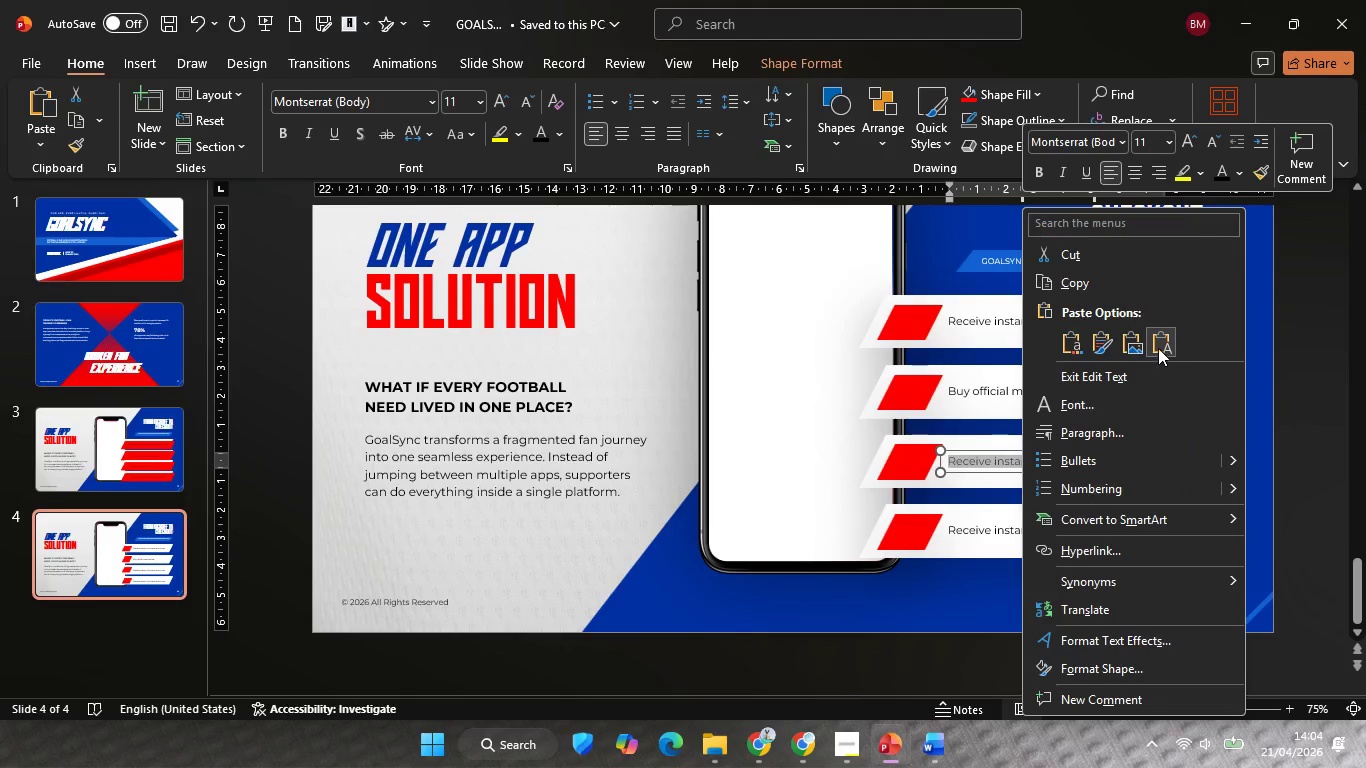 
left_click([1157, 347])
 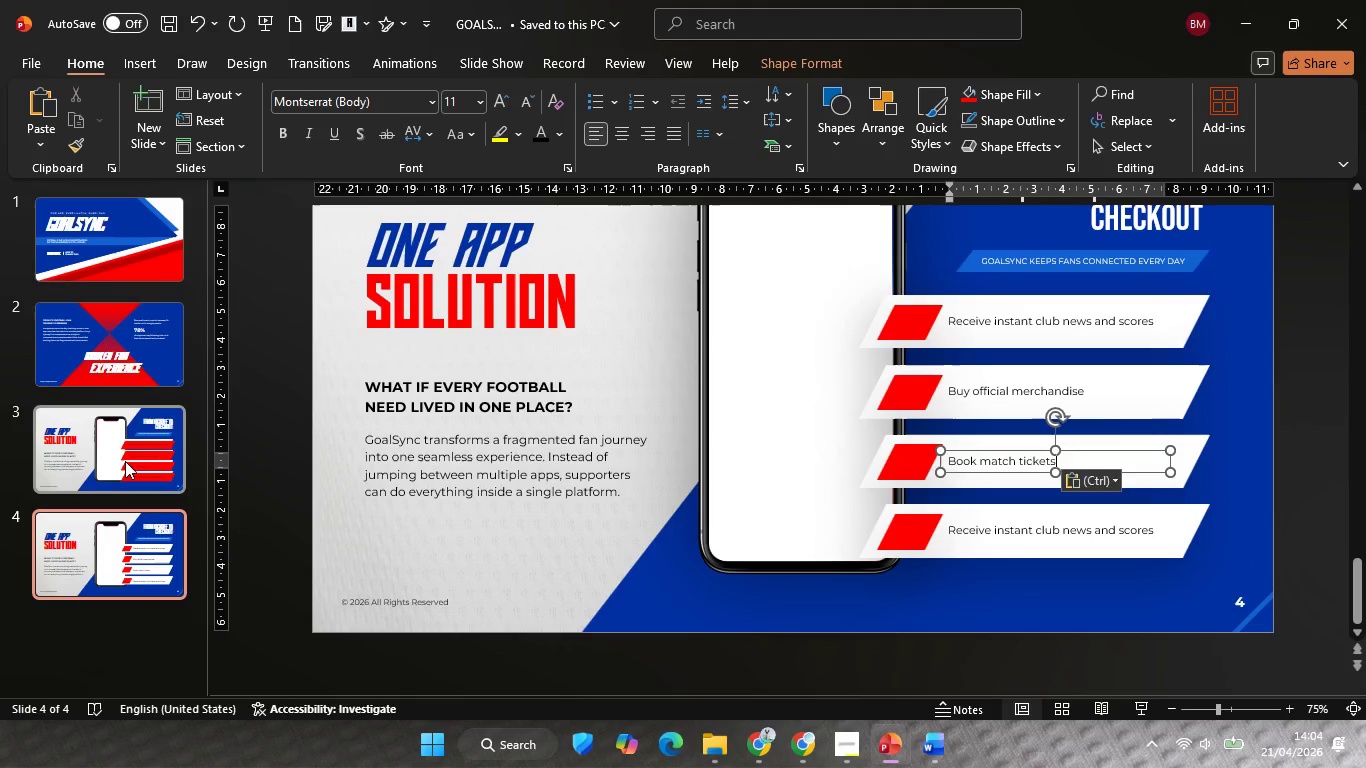 
left_click([125, 461])
 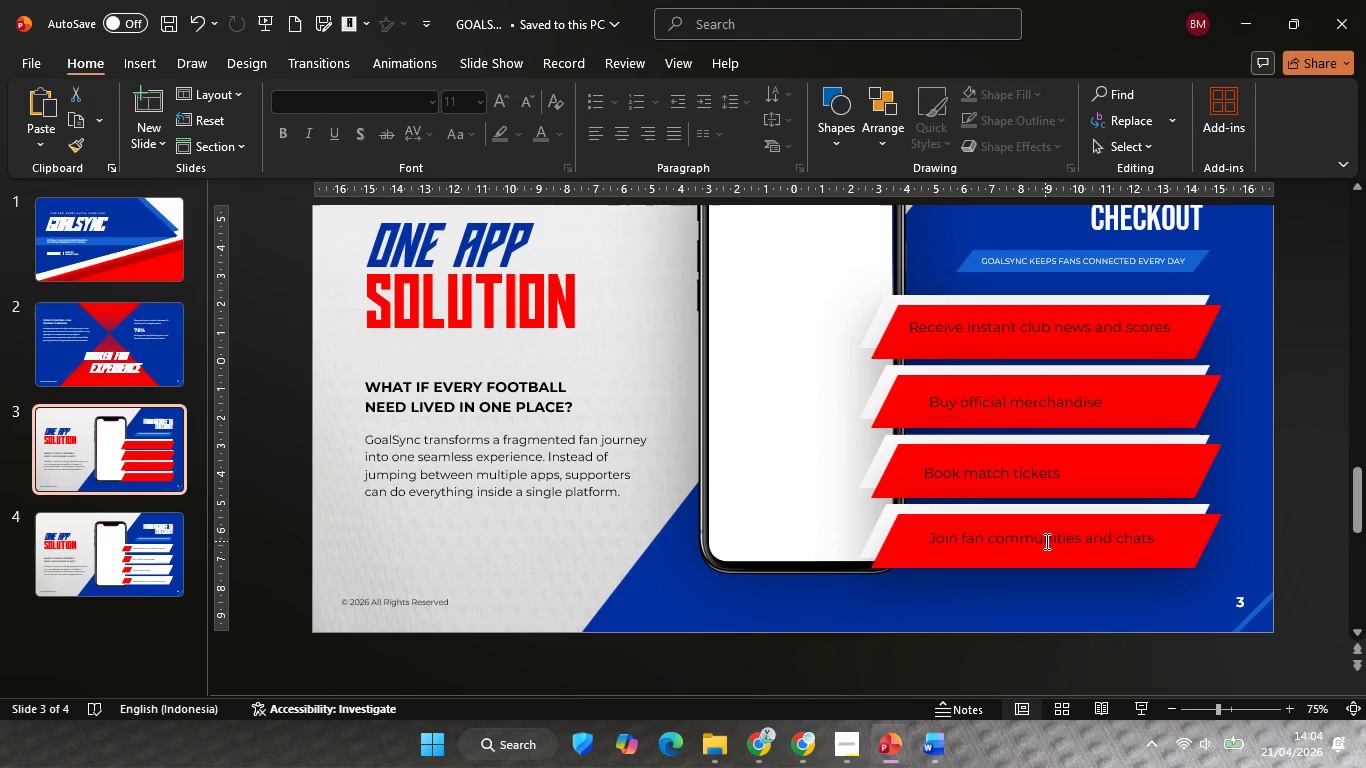 
left_click([1045, 541])
 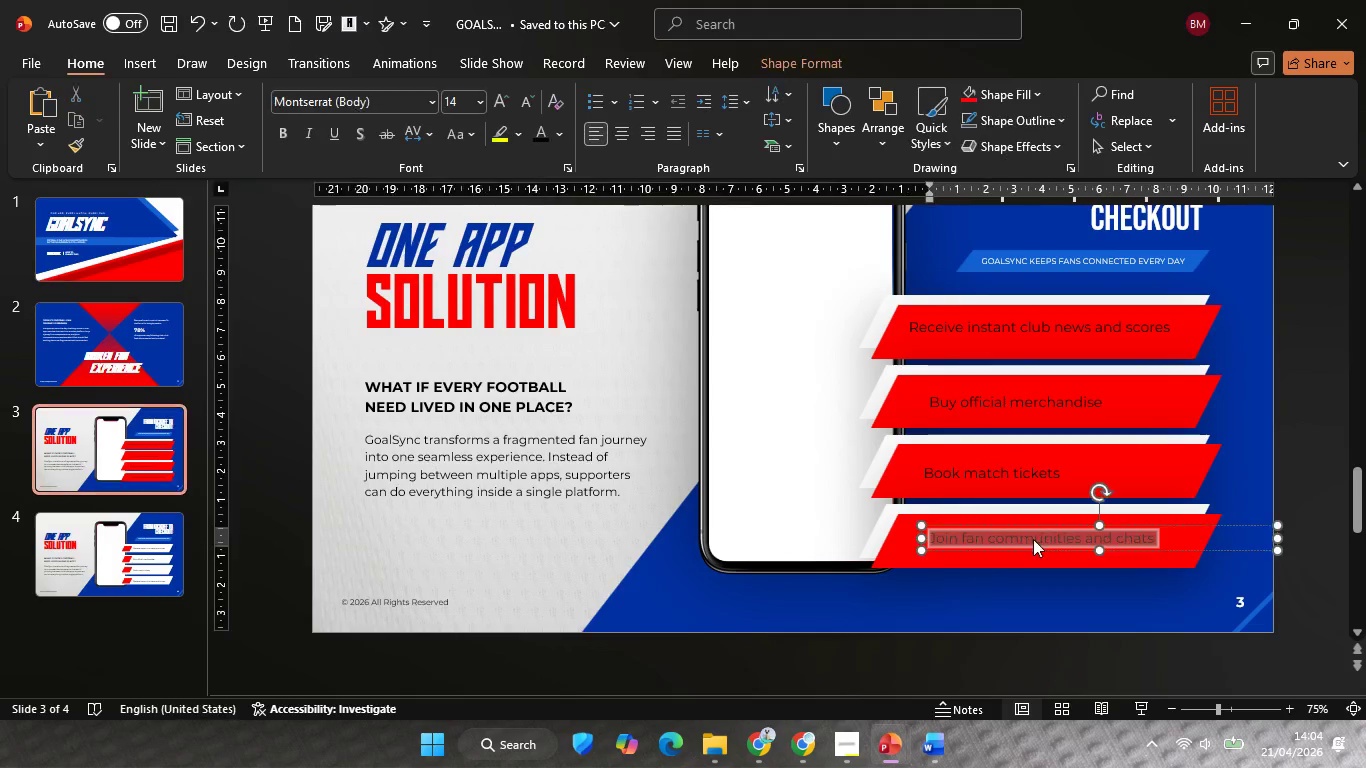 
key(Control+A)
 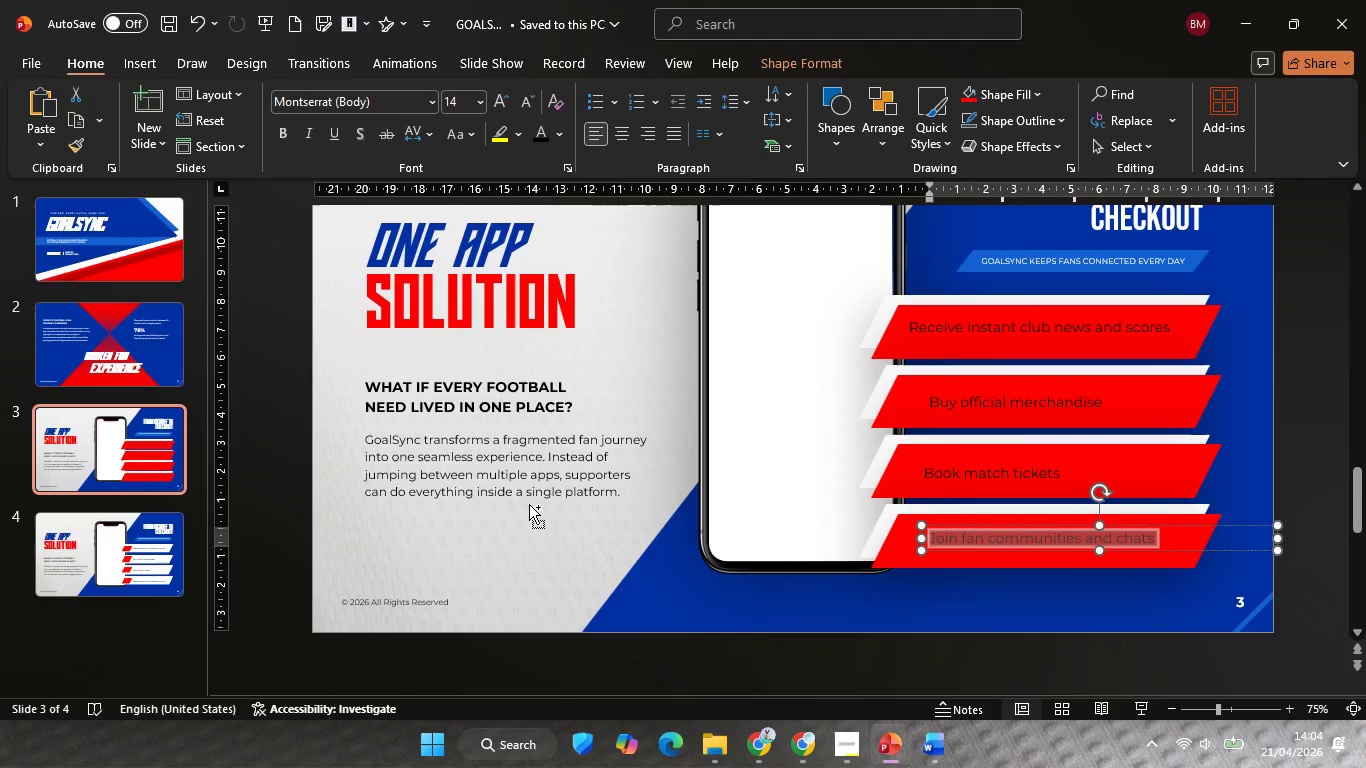 
key(Control+C)
 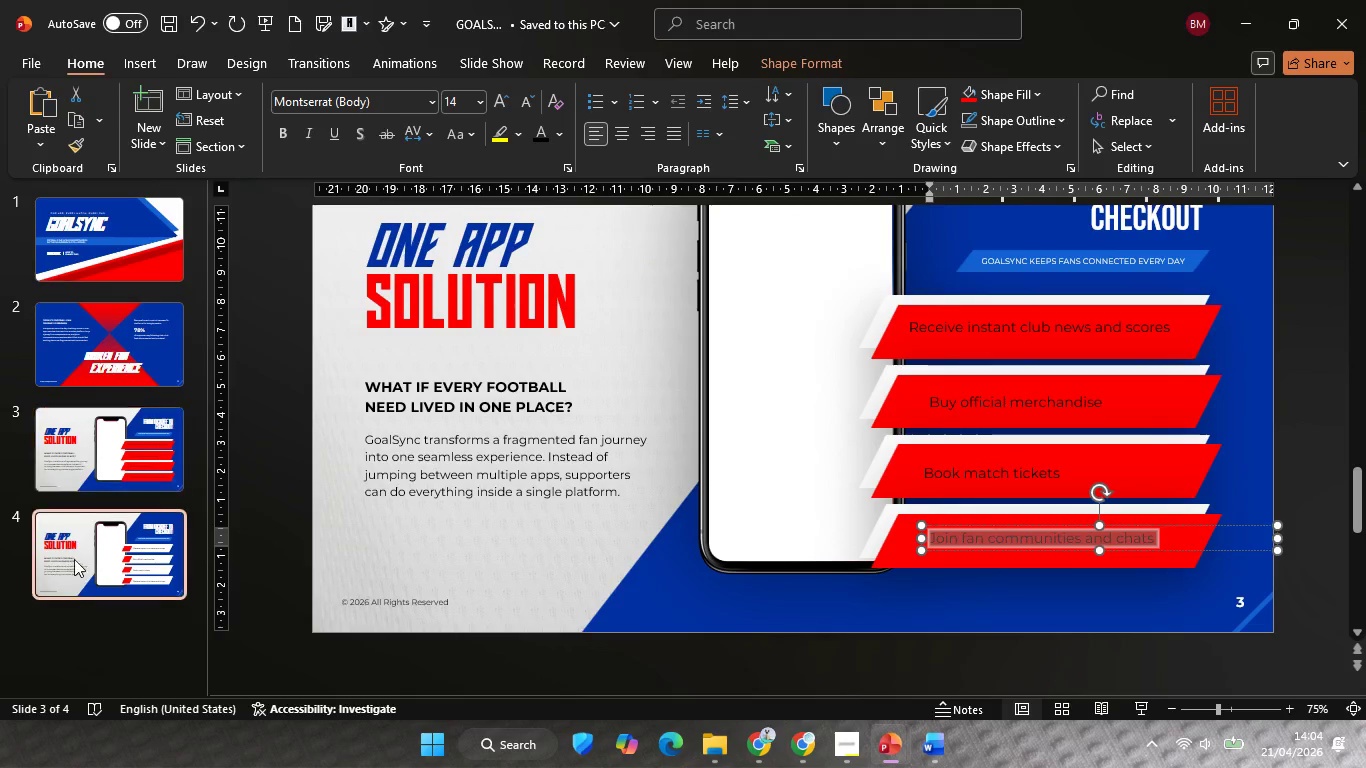 
left_click_drag(start_coordinate=[73, 561], to_coordinate=[75, 555])
 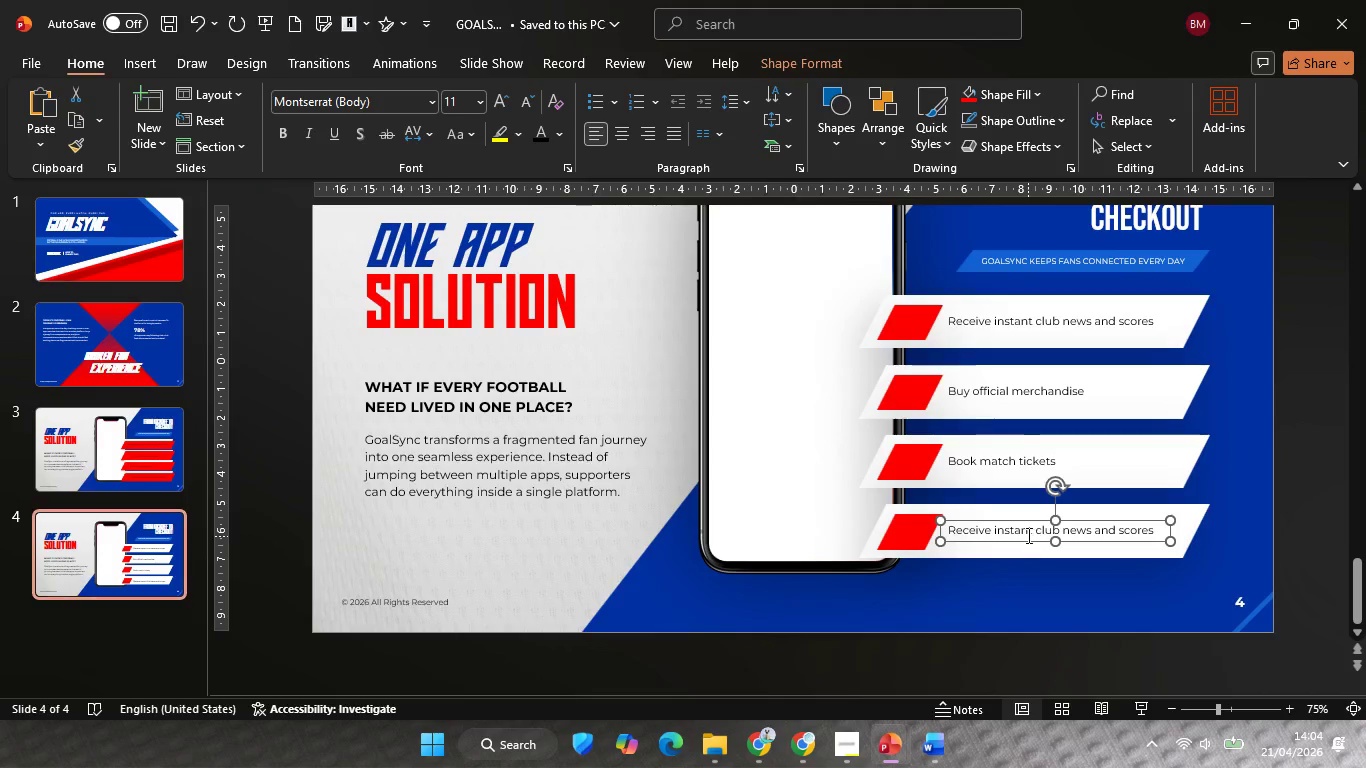 
double_click([1026, 534])
 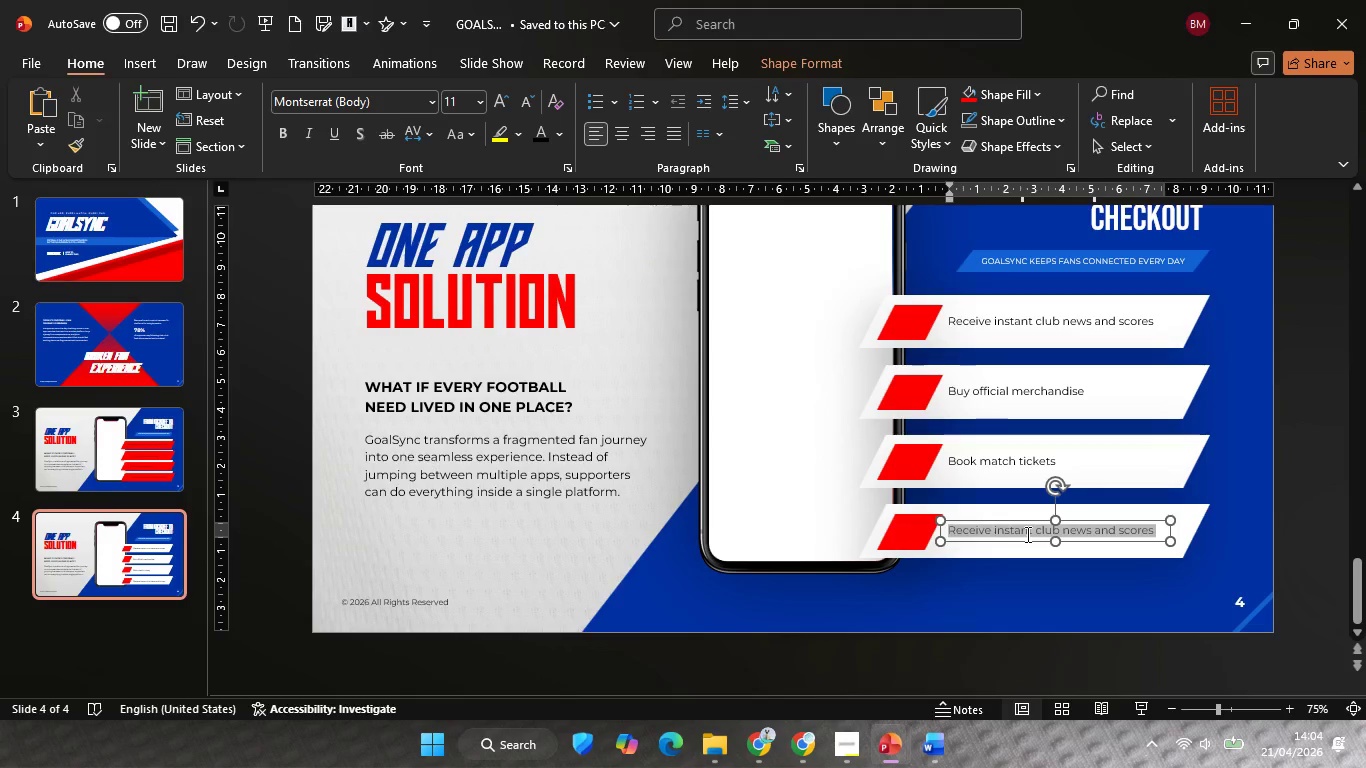 
key(Control+A)
 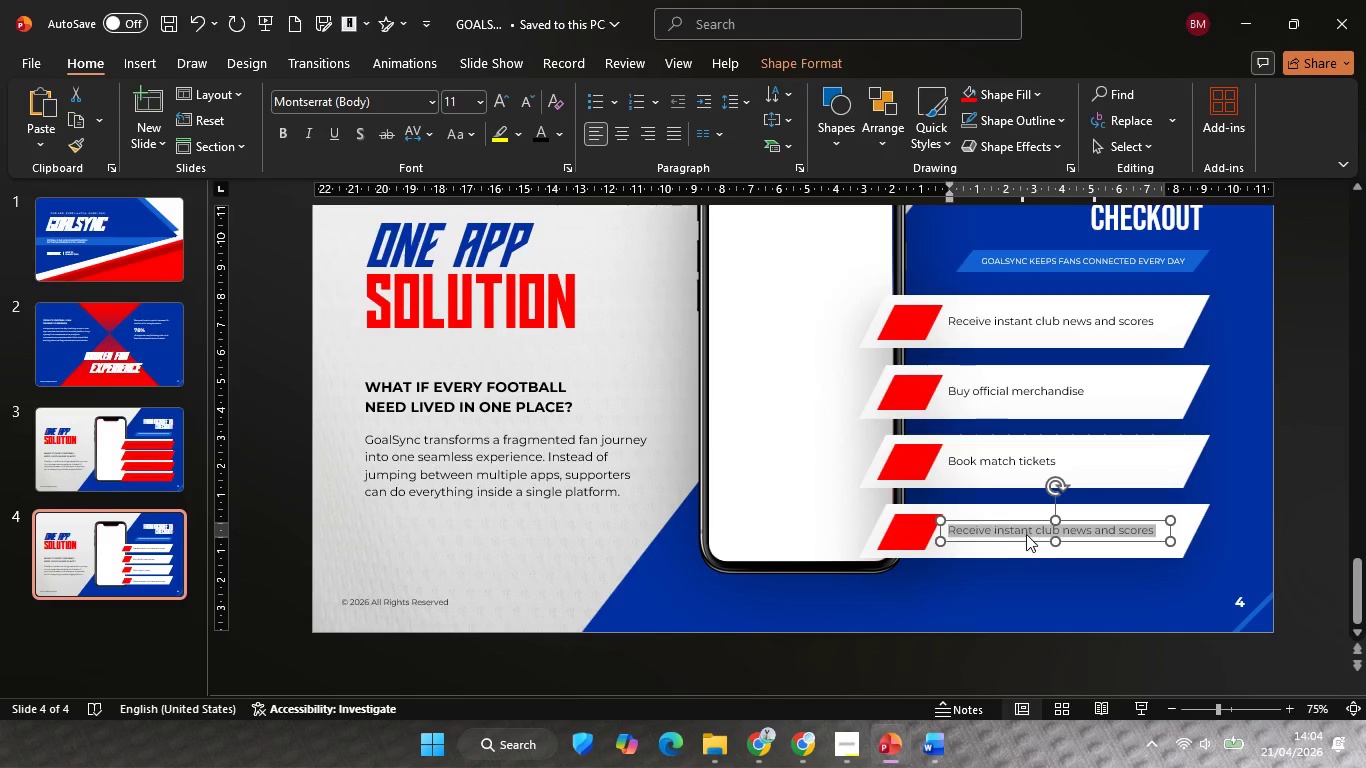 
right_click([1026, 534])
 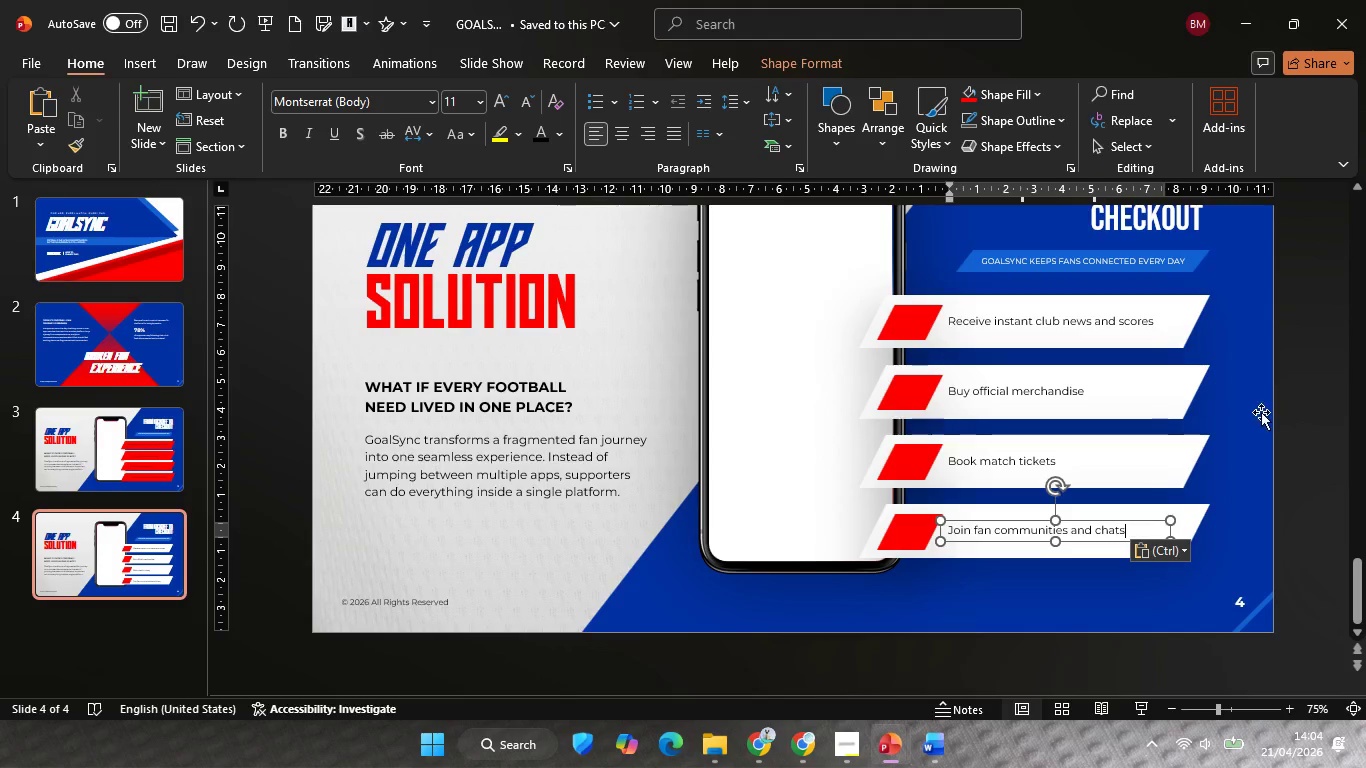 
hold_key(key=ControlLeft, duration=0.61)
scroll: coordinate [1296, 404], scroll_direction: down, amount: 2.0
 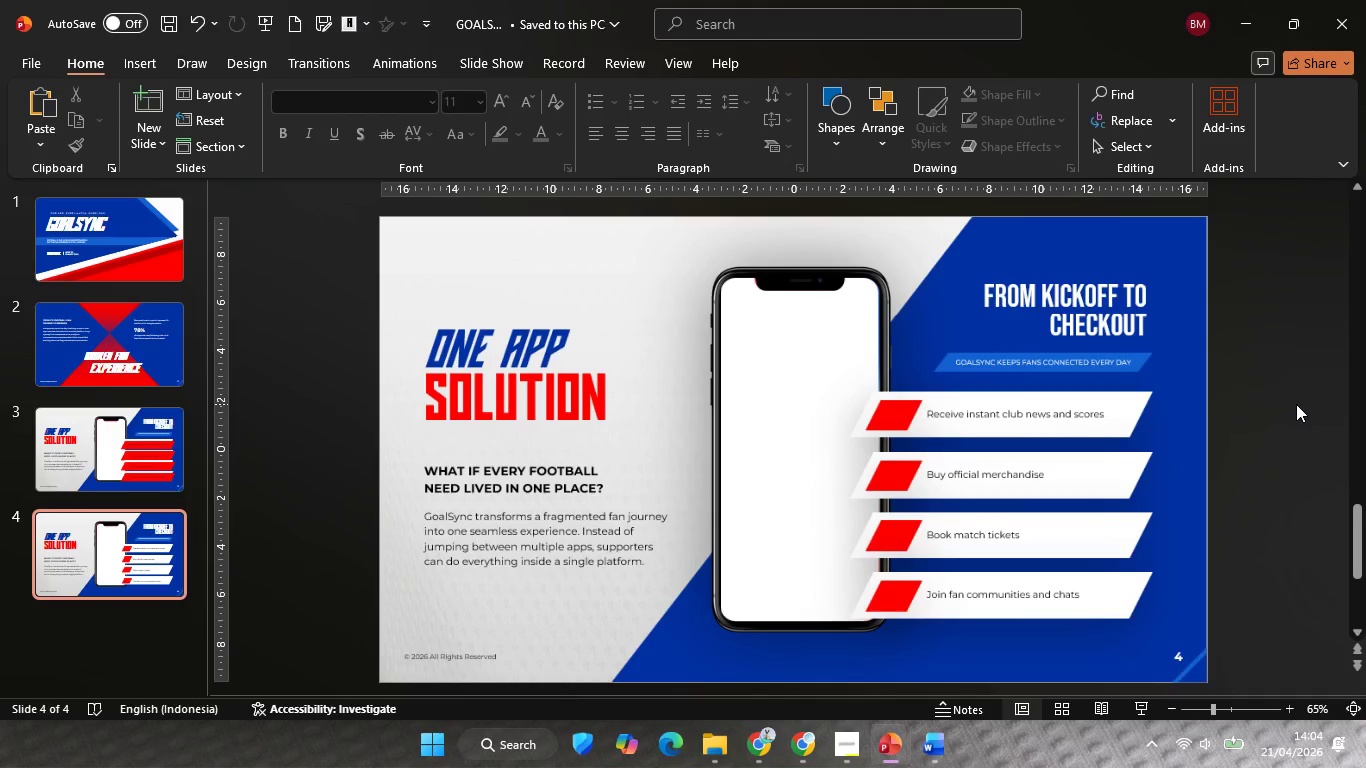 
left_click([1296, 404])
 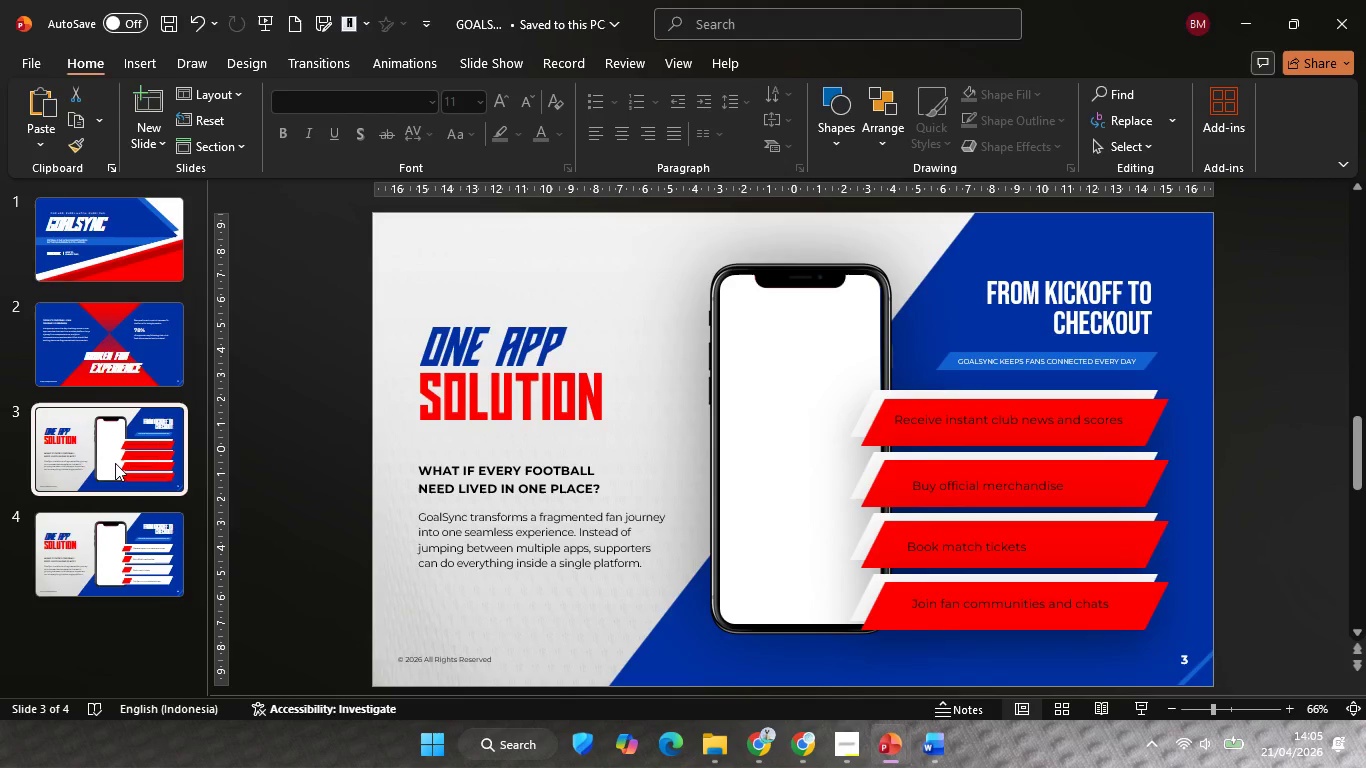 
scroll: coordinate [1296, 404], scroll_direction: none, amount: 0.0
 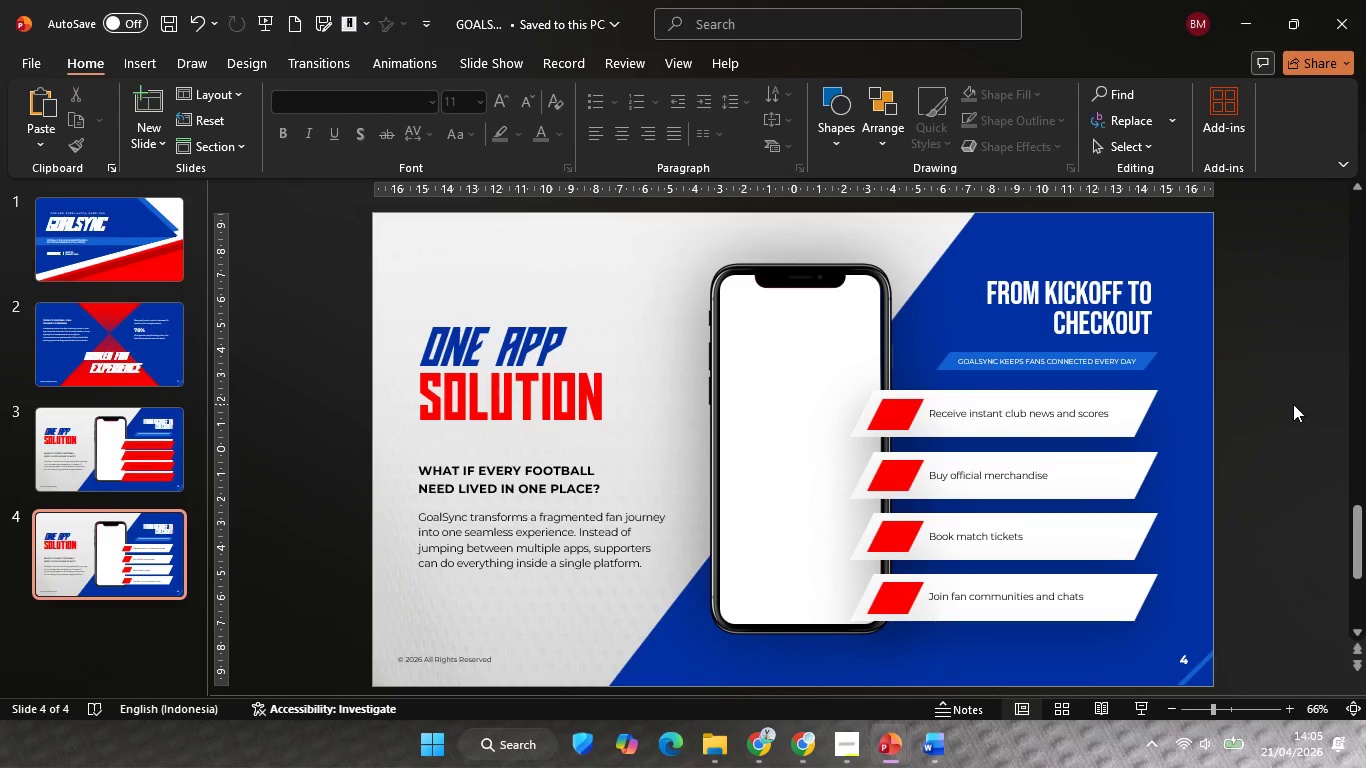 
key(Backspace)
 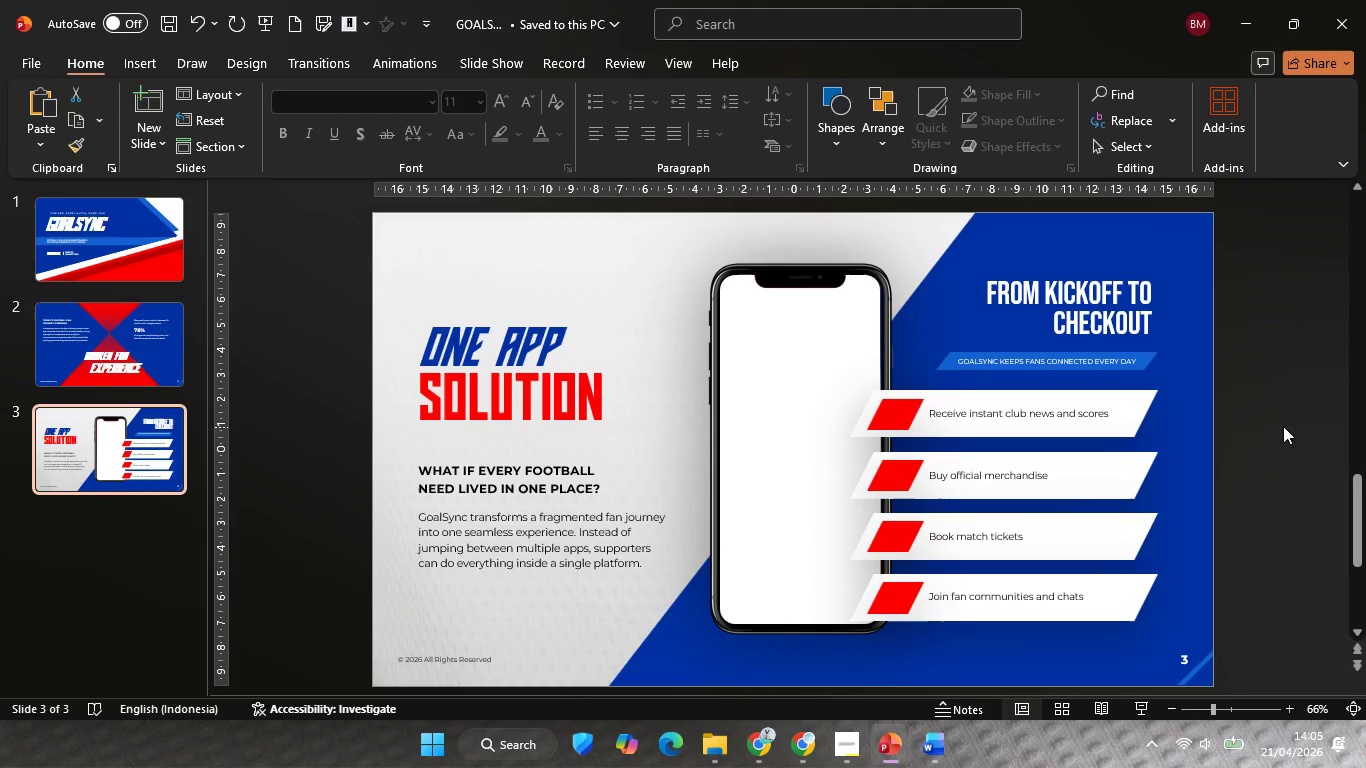 
left_click([1284, 426])
 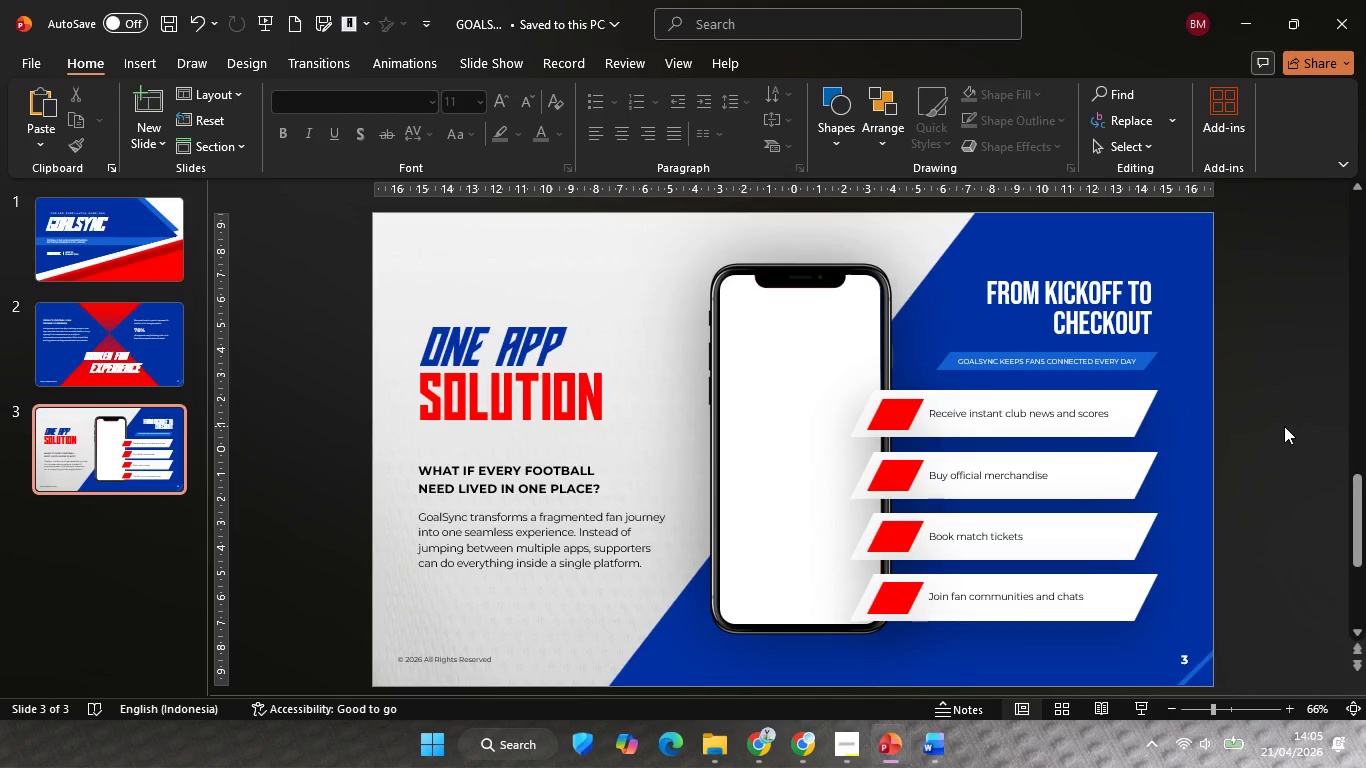 
hold_key(key=ControlLeft, duration=0.61)
 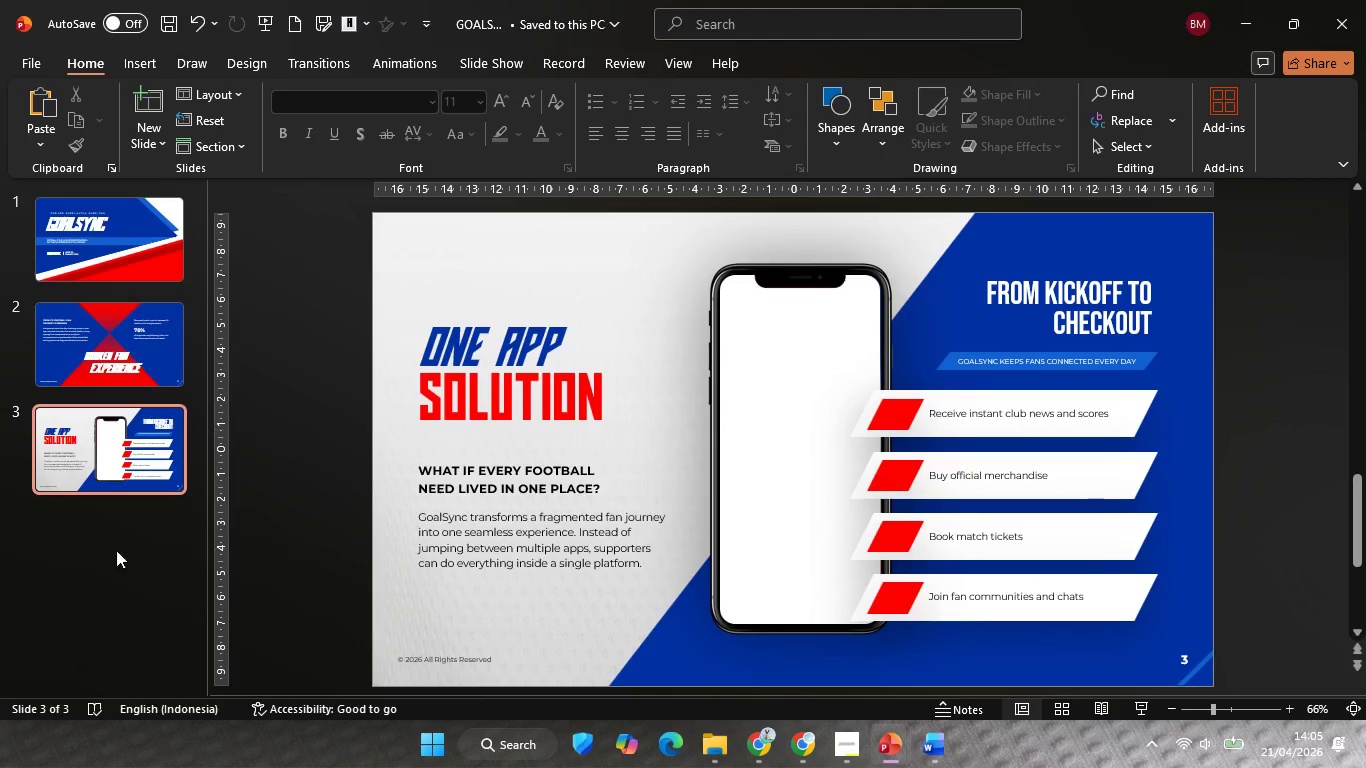 
left_click([1286, 426])
 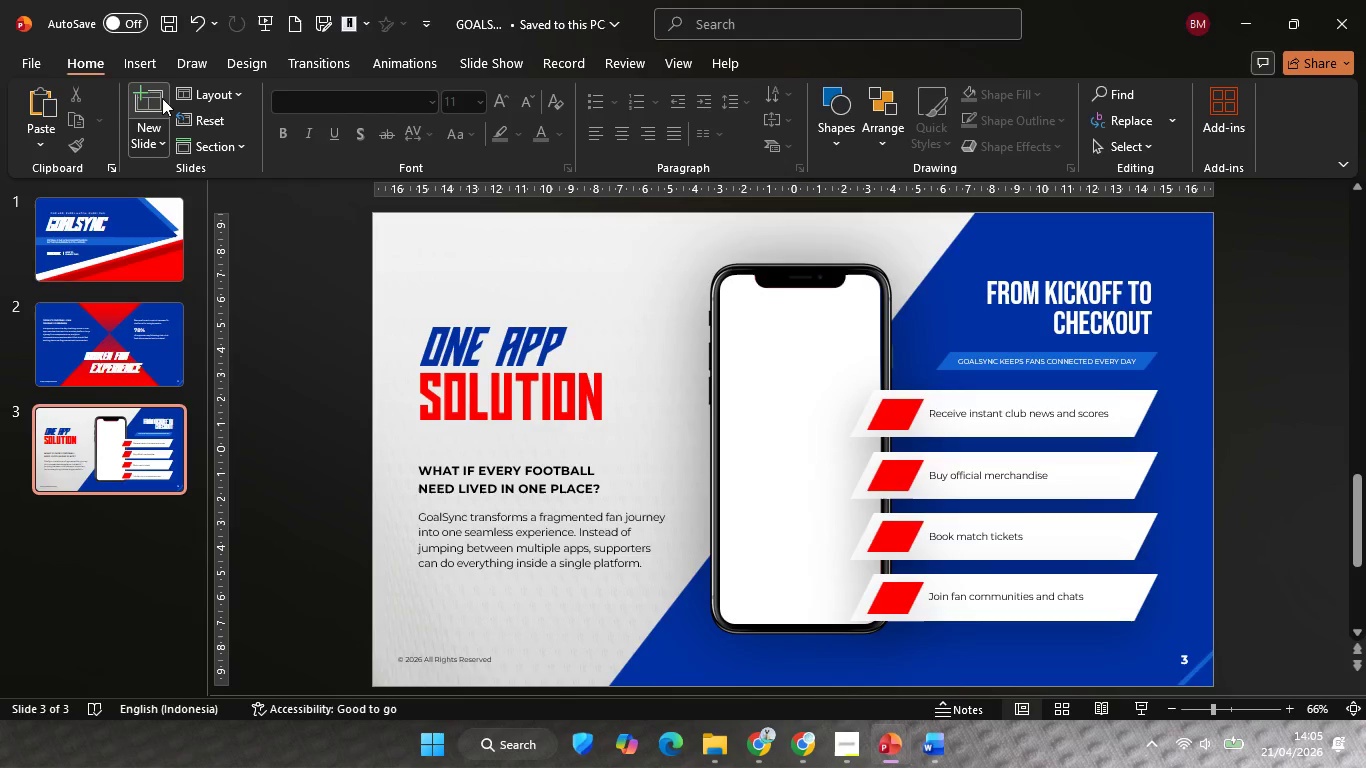 
scroll: coordinate [1284, 426], scroll_direction: none, amount: 0.0
 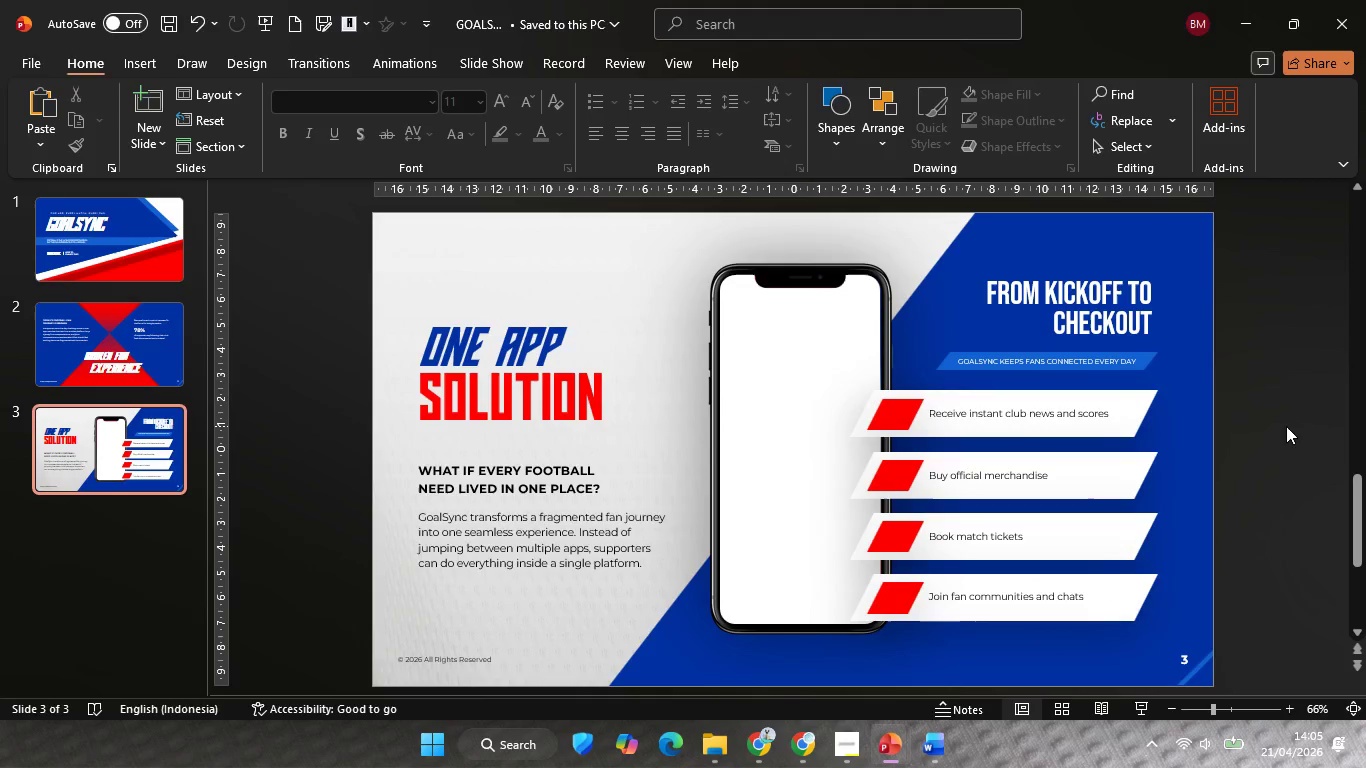 
left_click([162, 98])
 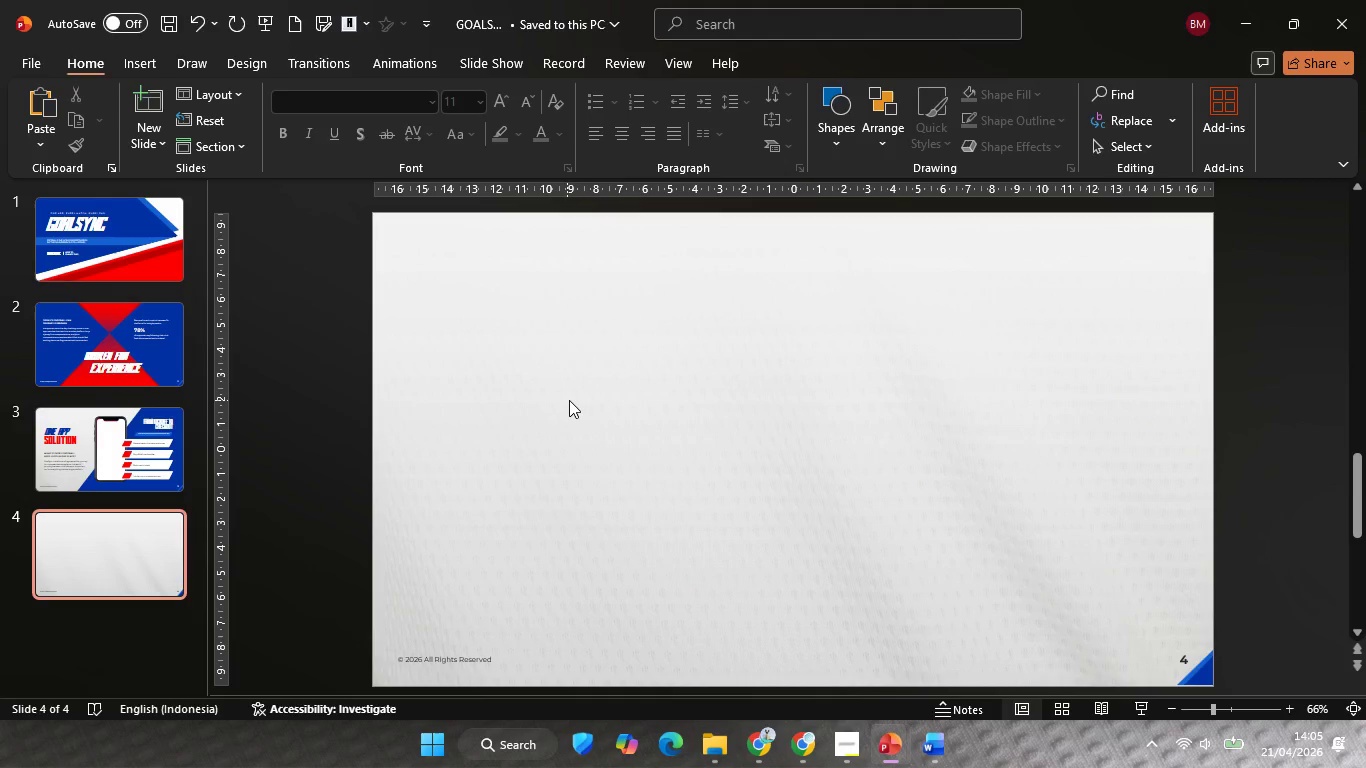 
double_click([569, 400])
 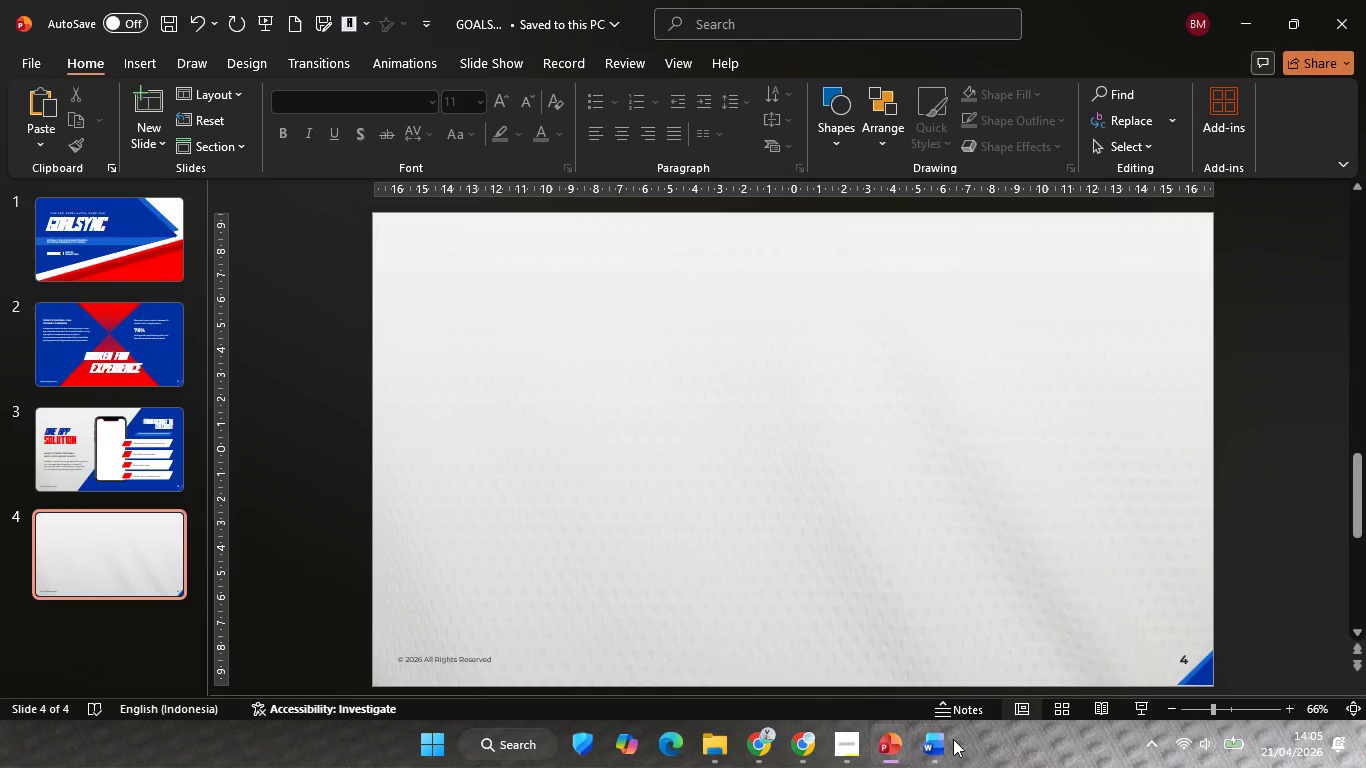 
left_click([936, 740])
 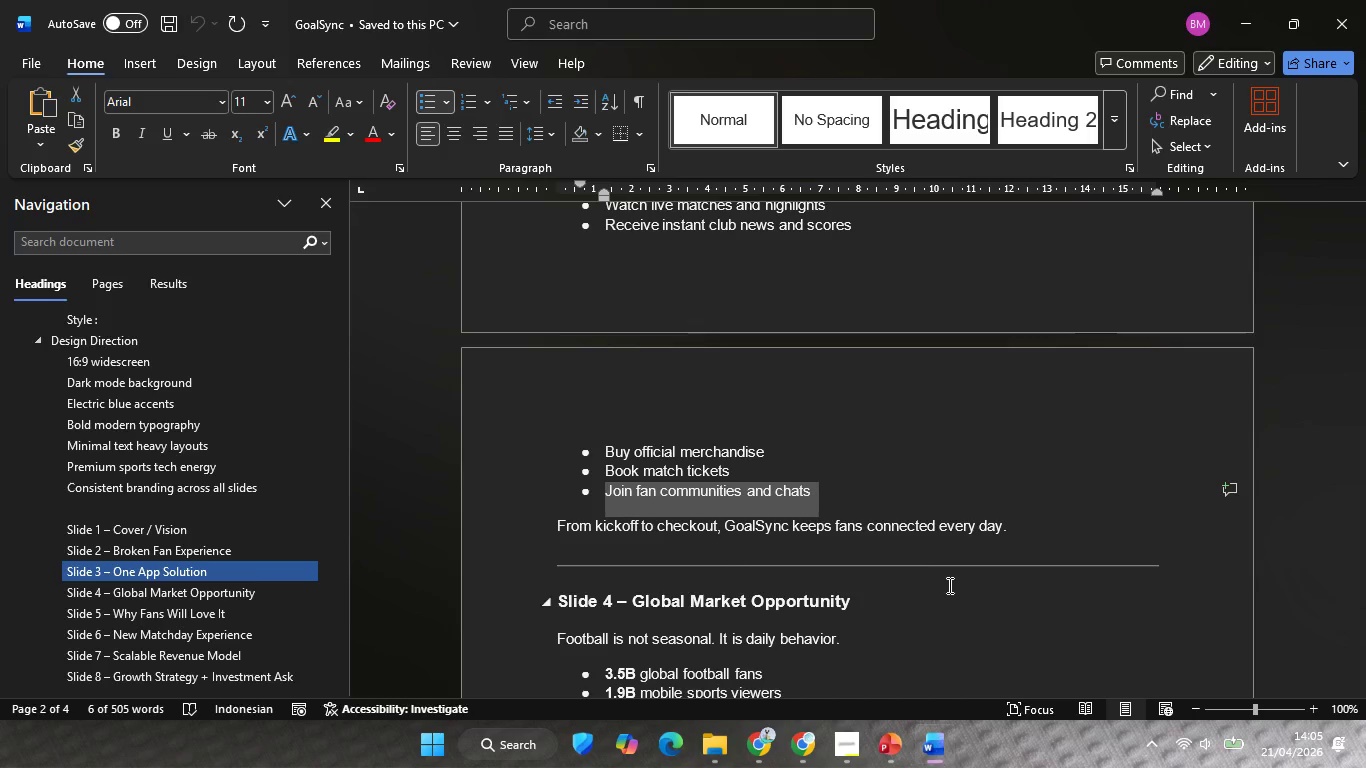 
scroll: coordinate [959, 574], scroll_direction: down, amount: 4.0
 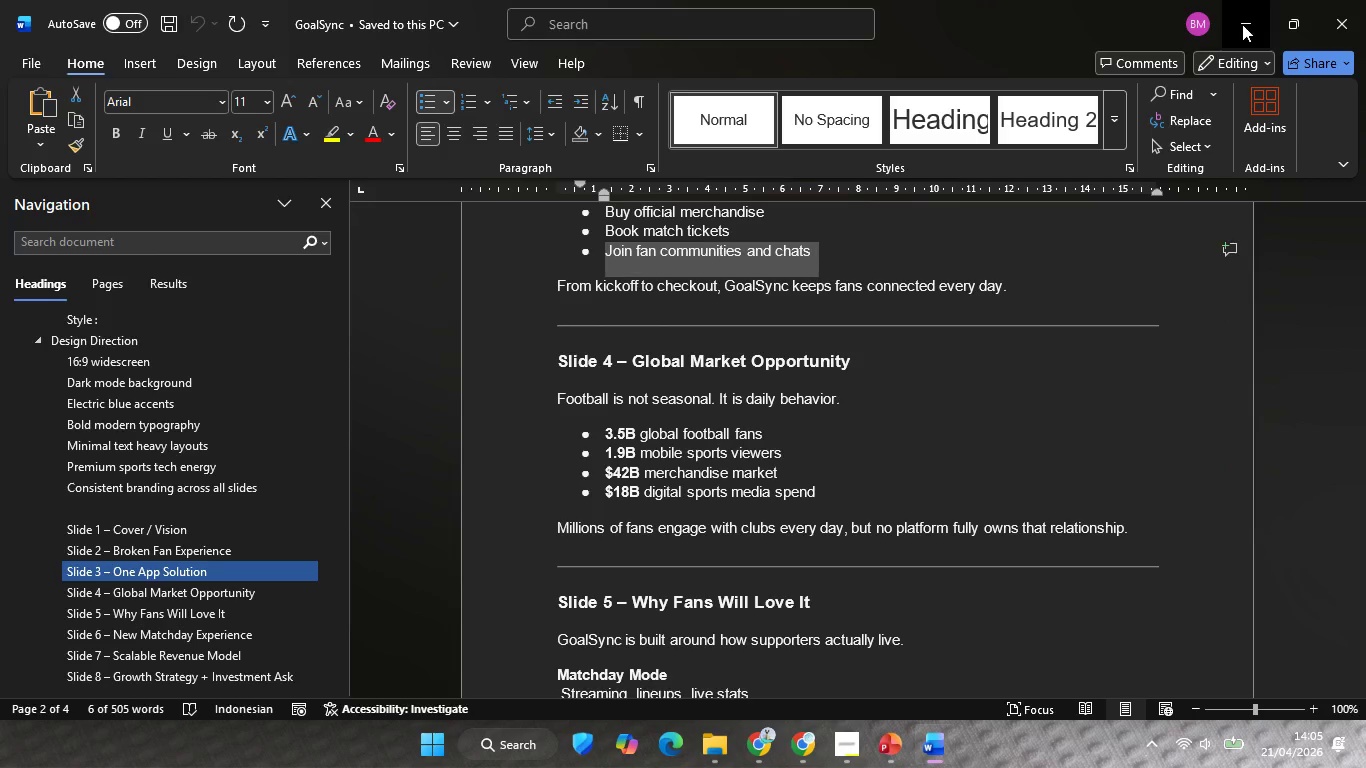 
left_click([760, 447])
 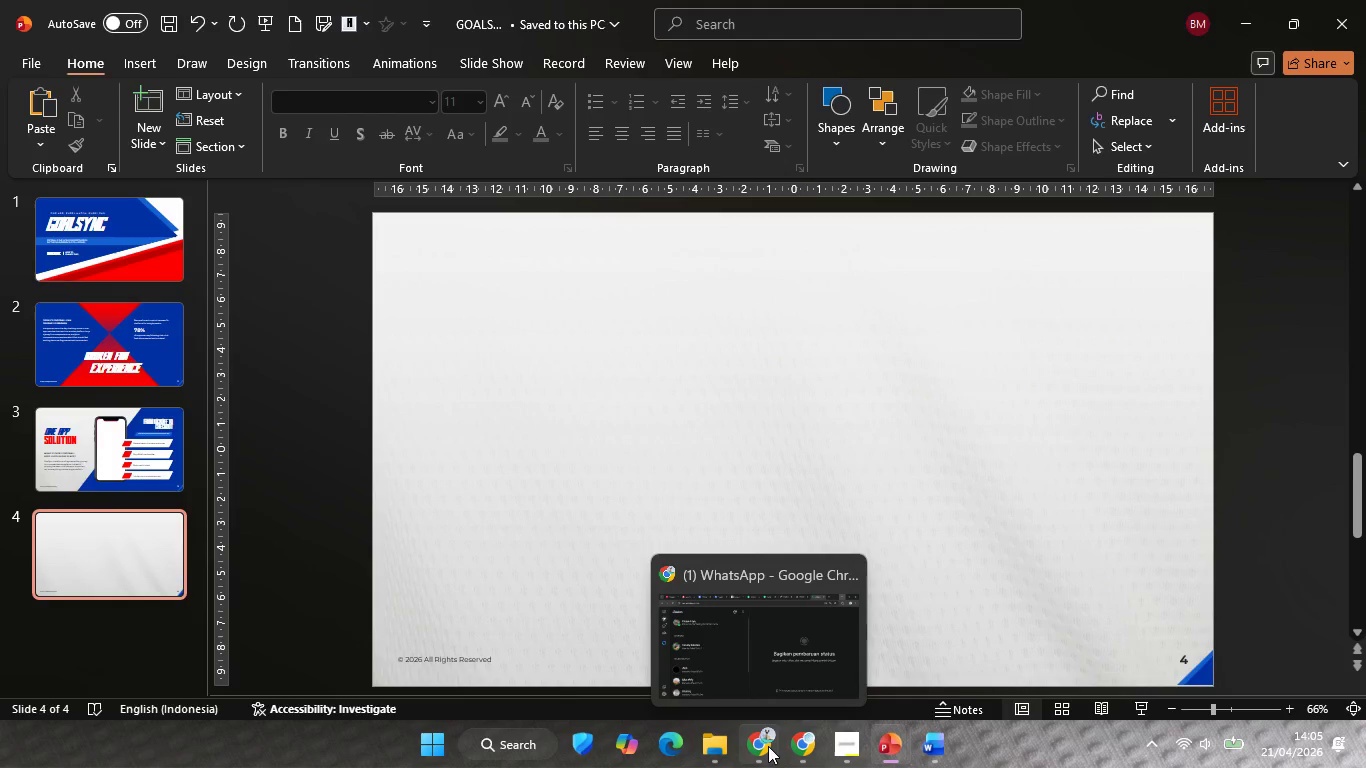 
left_click([1038, 309])
 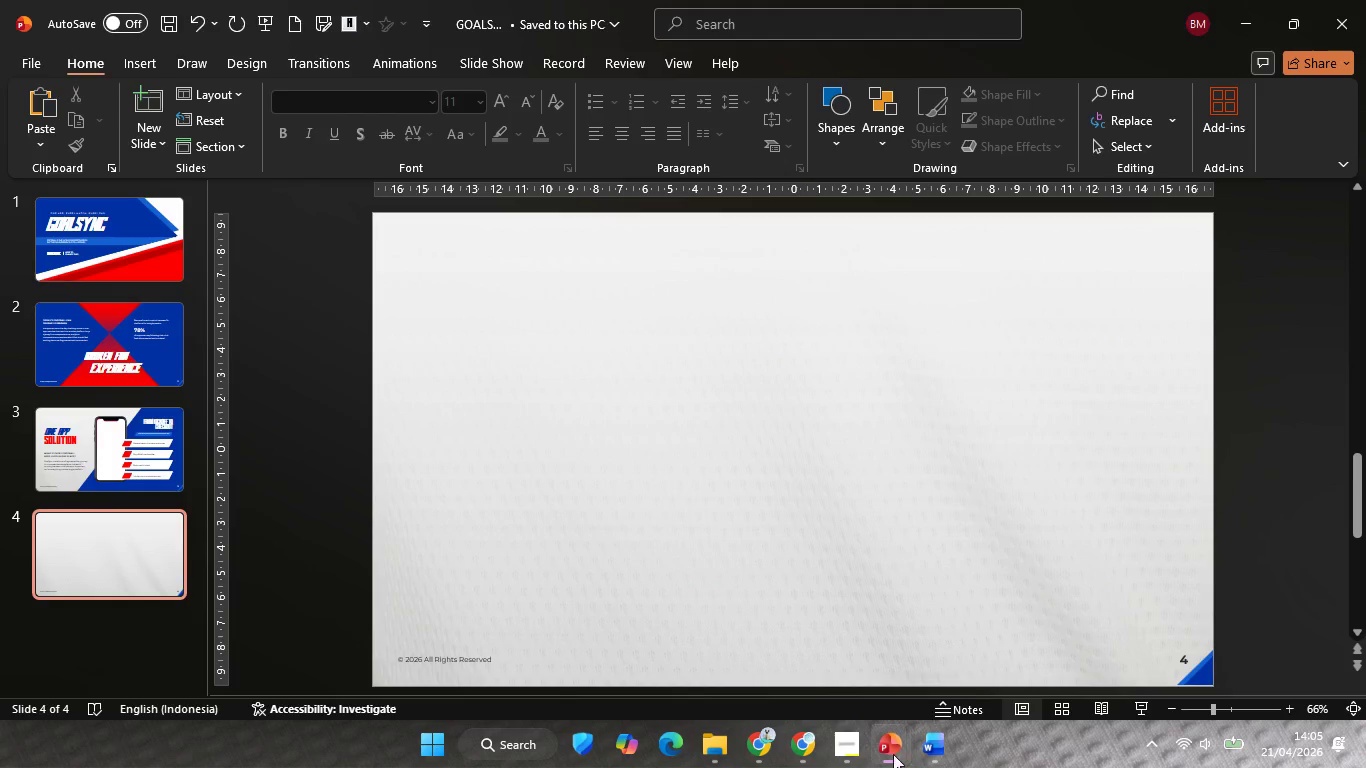 
mouse_move([872, 740])
 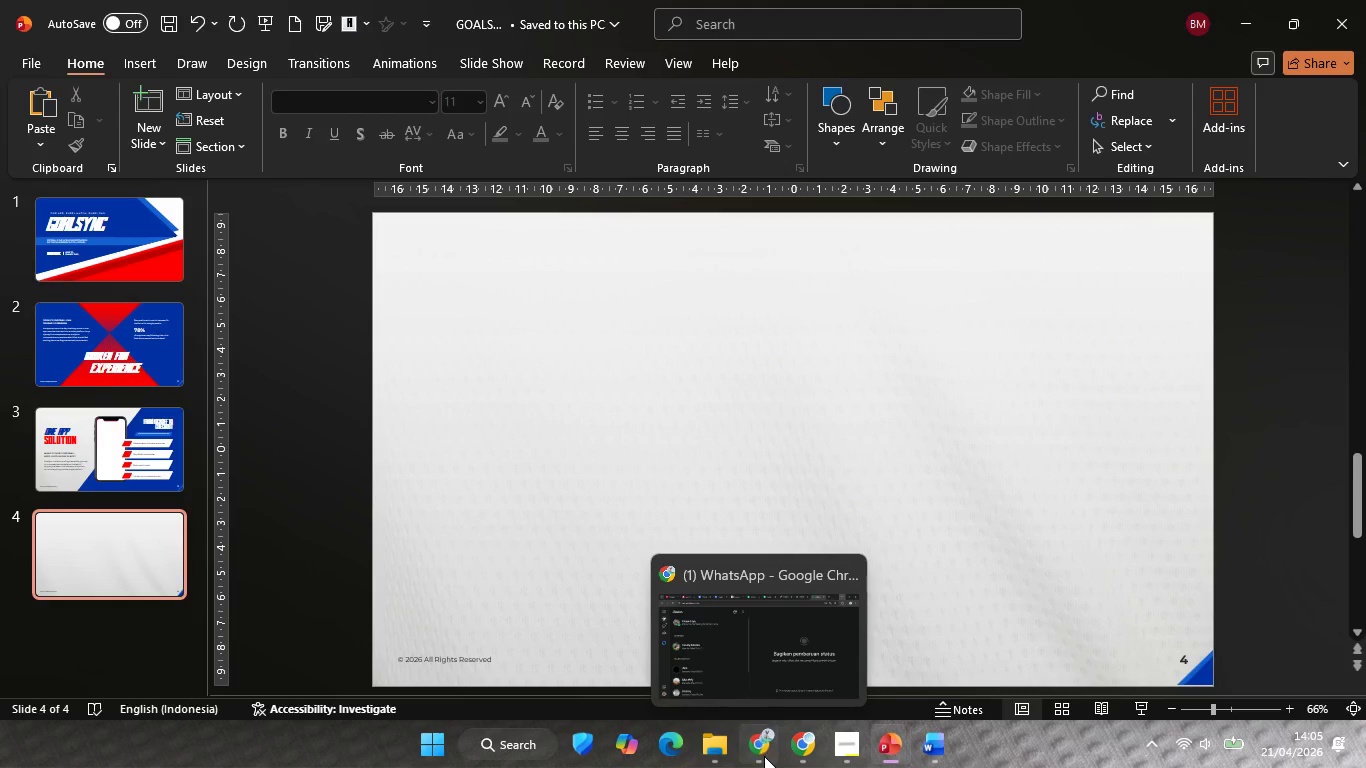 
left_click([764, 756])
 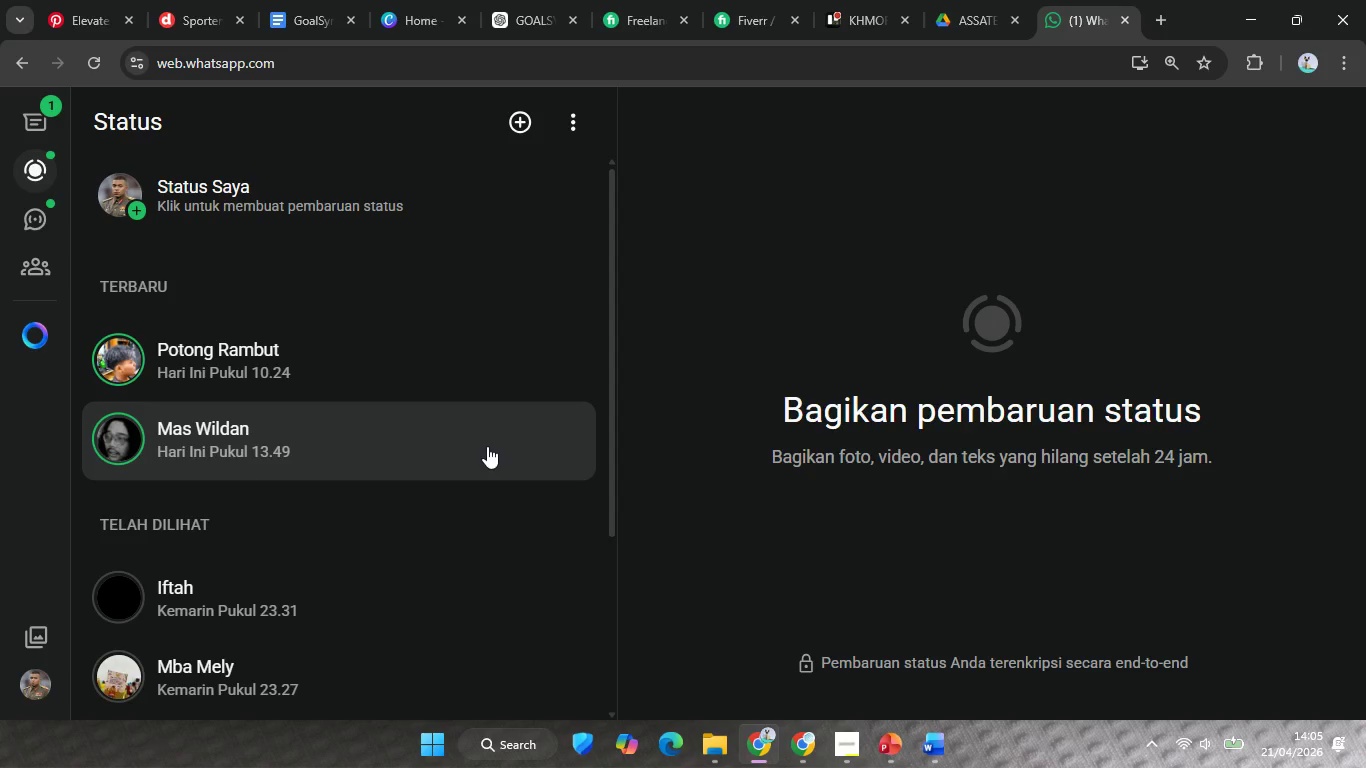 
wait(5.02)
 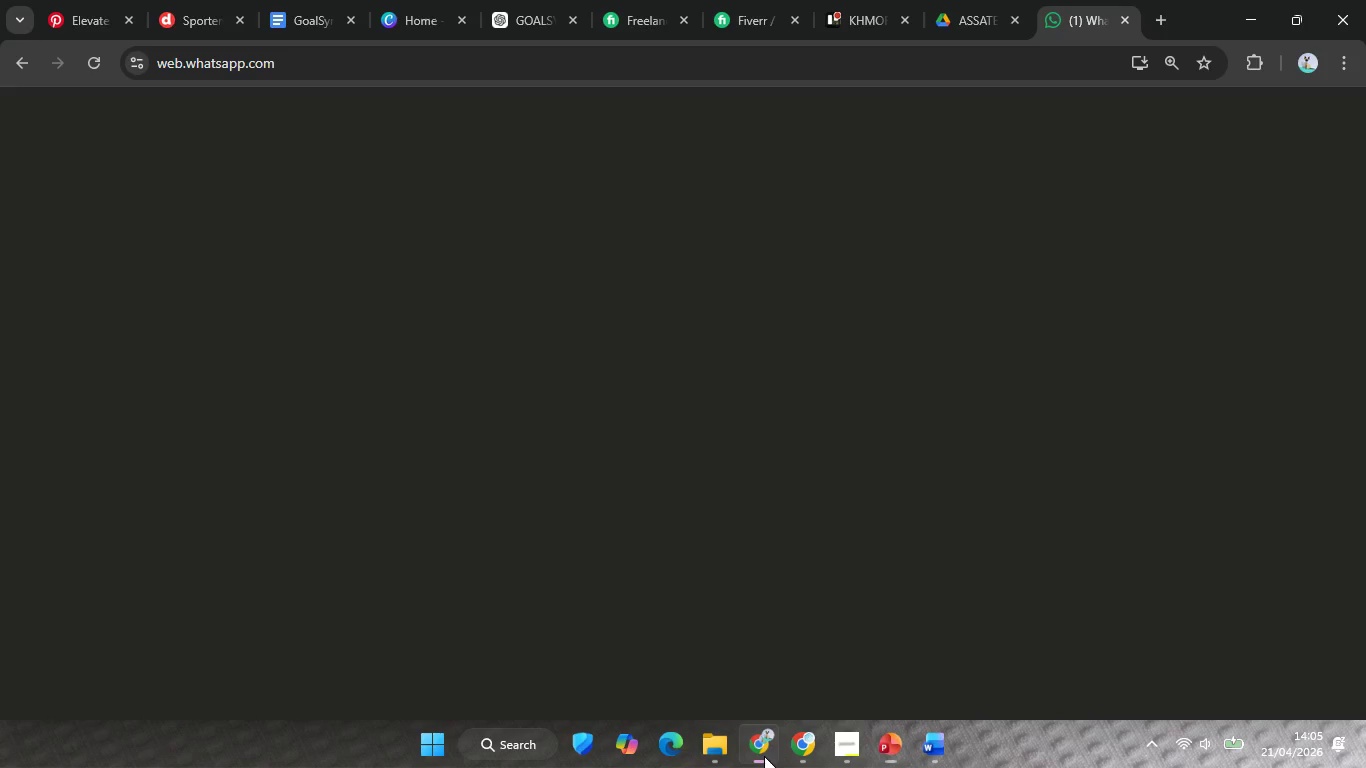 
left_click([1124, 23])
 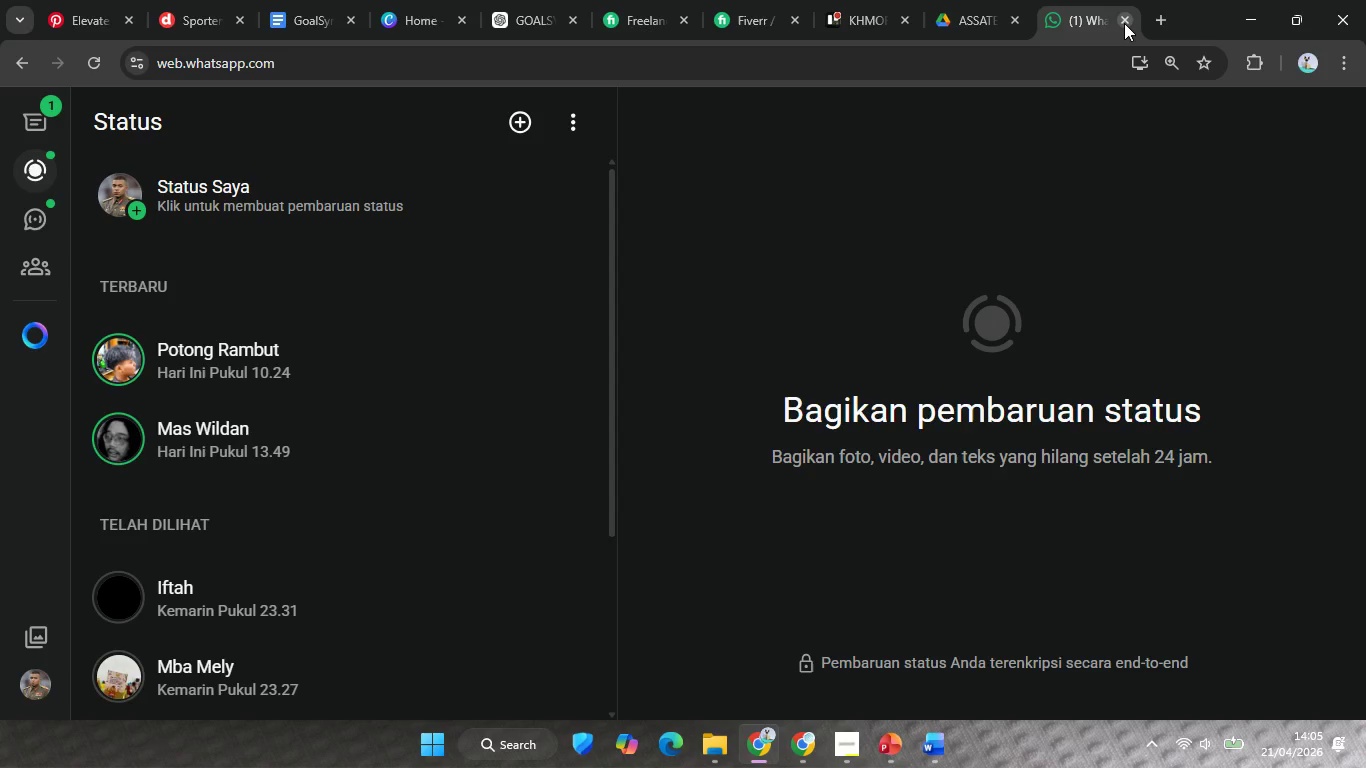 
mouse_move([1027, 276])
 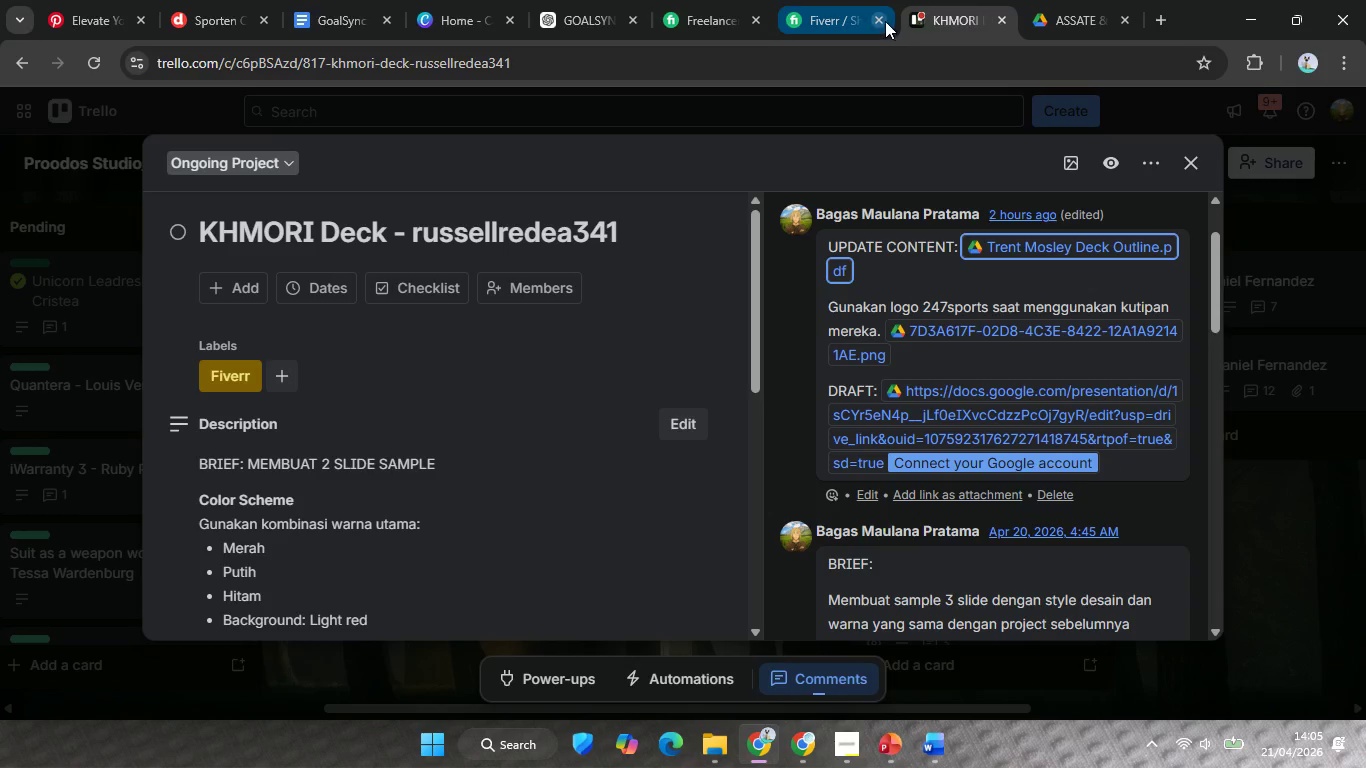 
left_click([885, 21])
 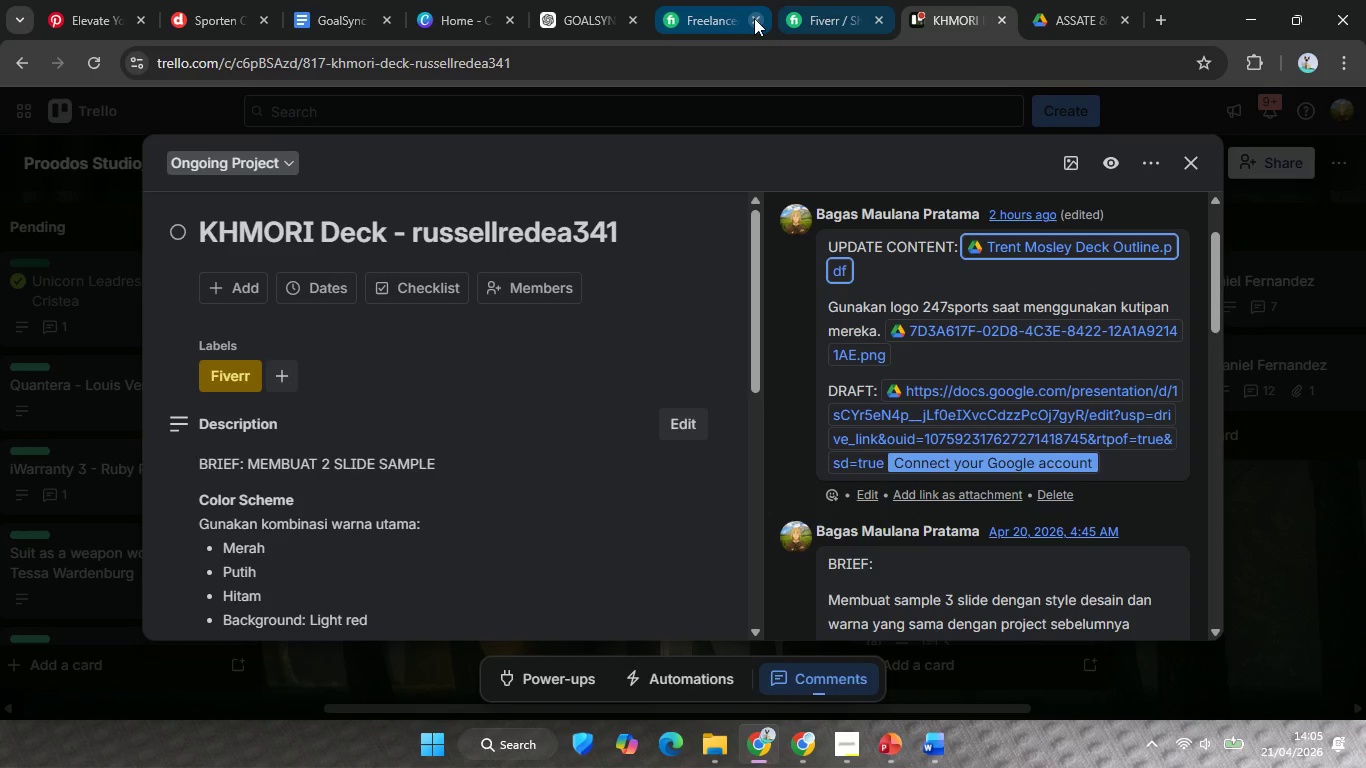 
left_click([754, 18])
 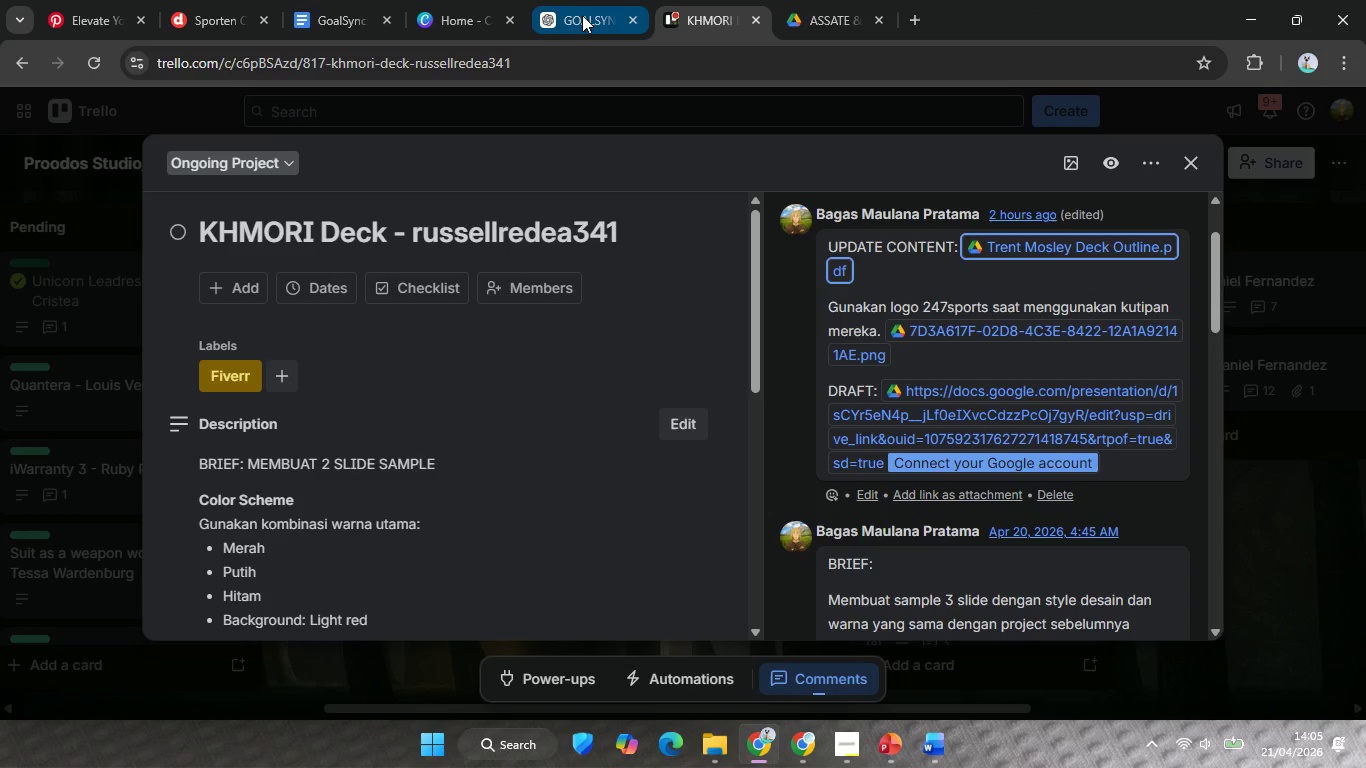 
left_click([1251, 15])
 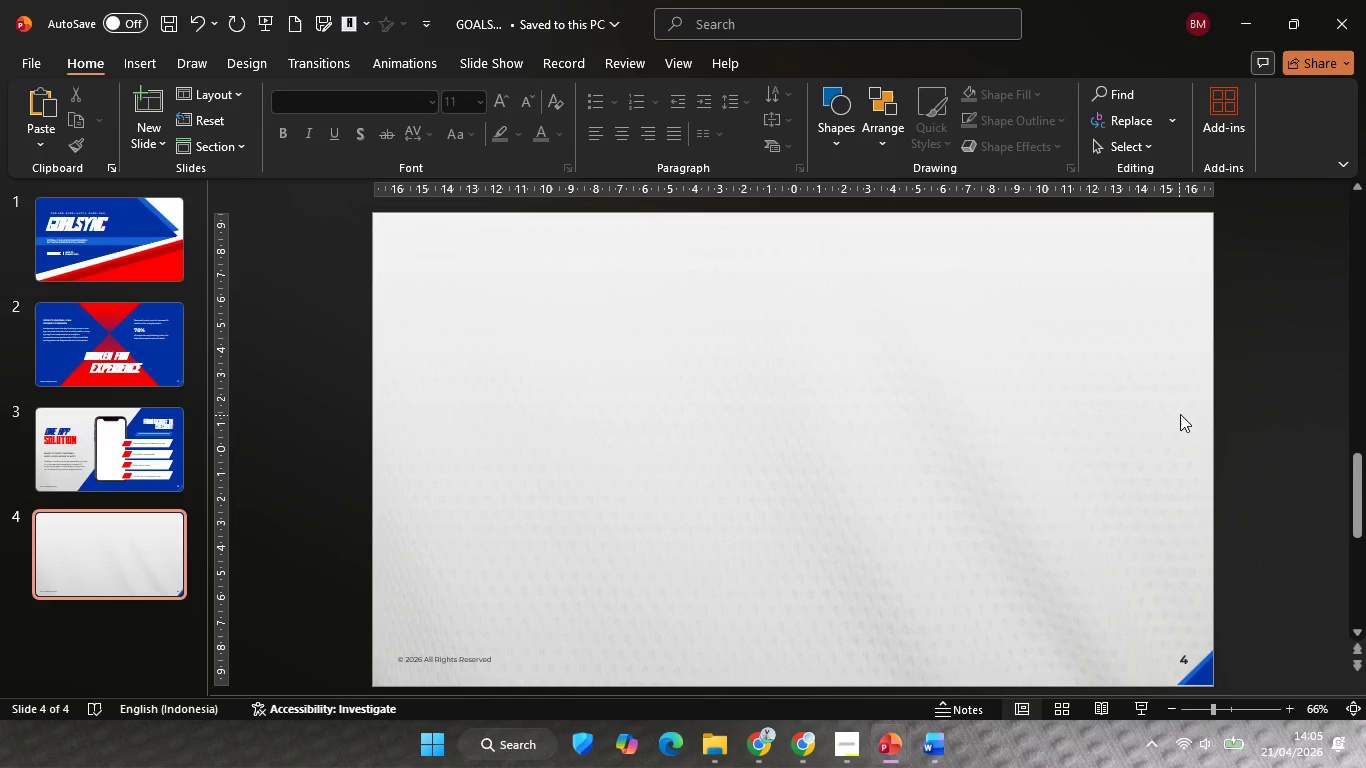 
left_click([1181, 413])
 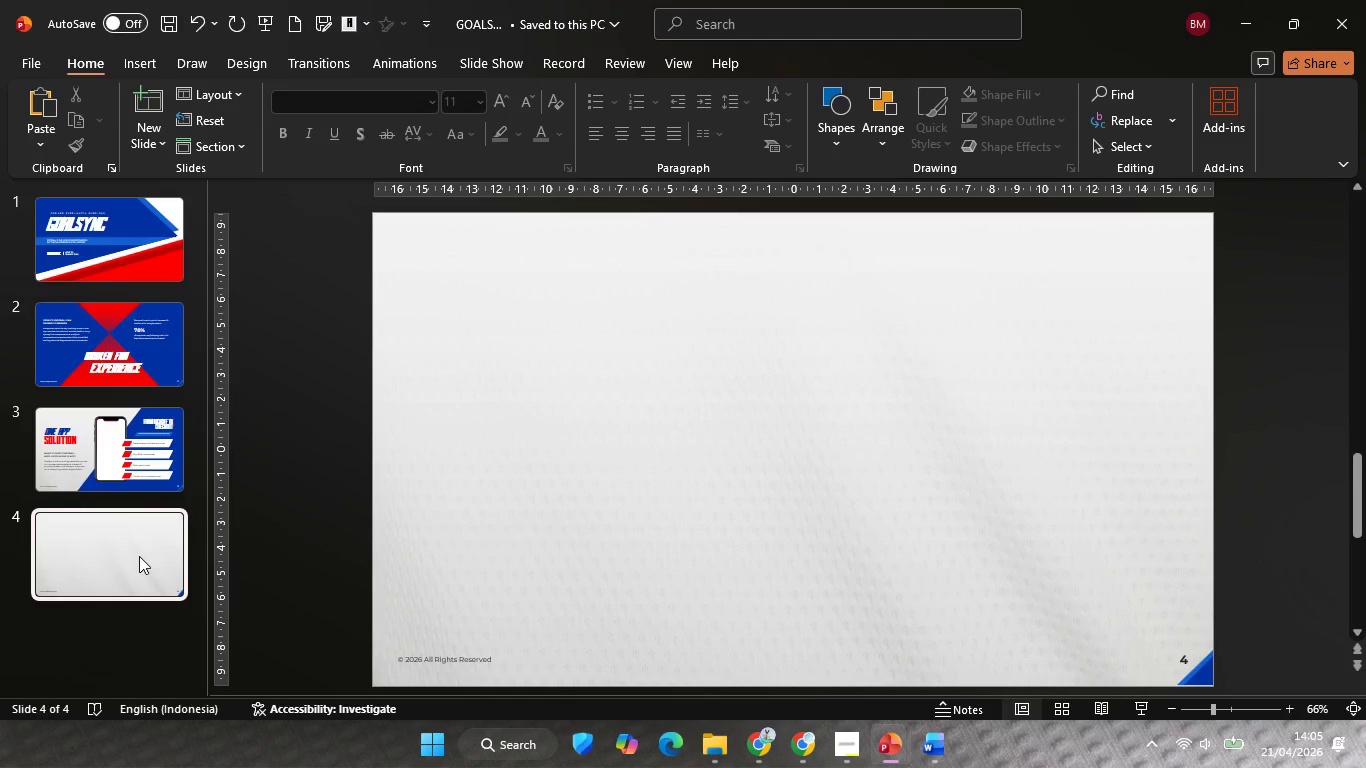 
left_click([139, 556])
 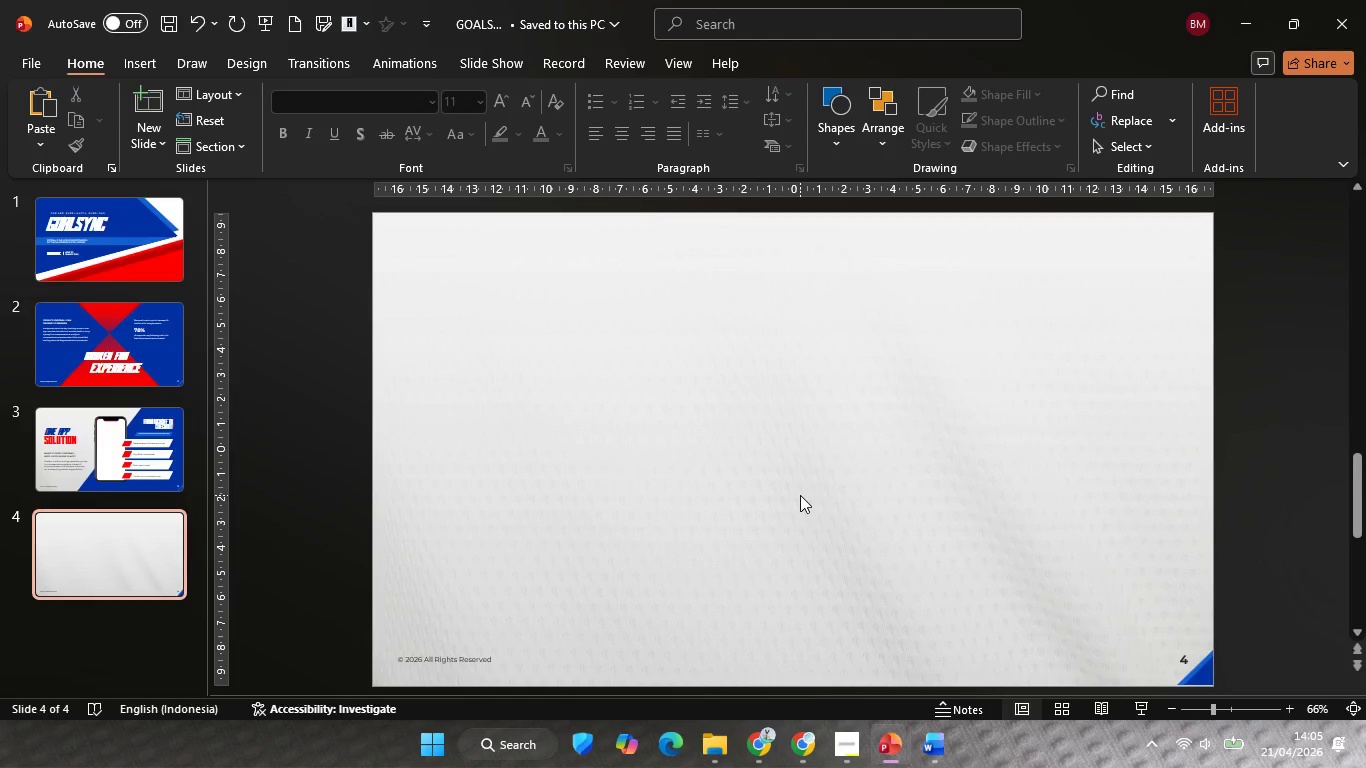 
left_click([800, 495])
 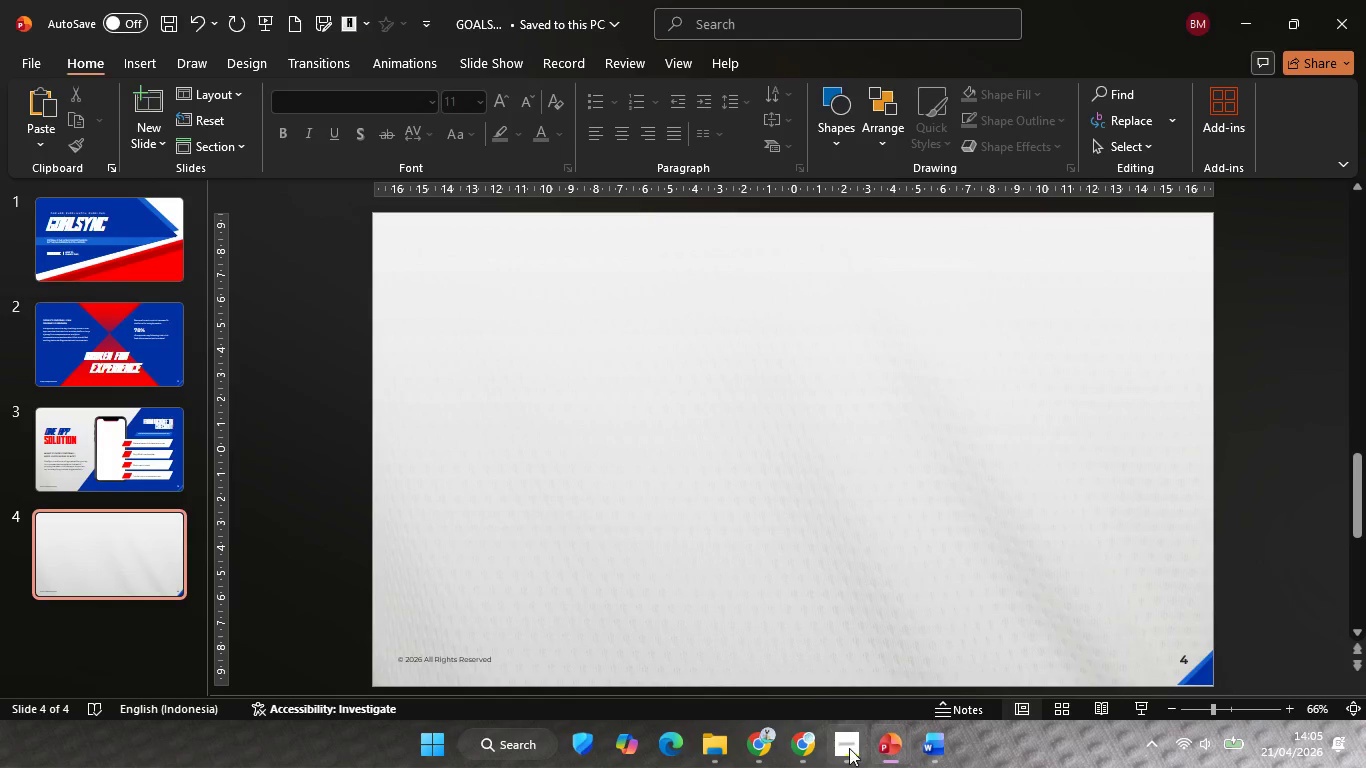 
left_click([849, 748])